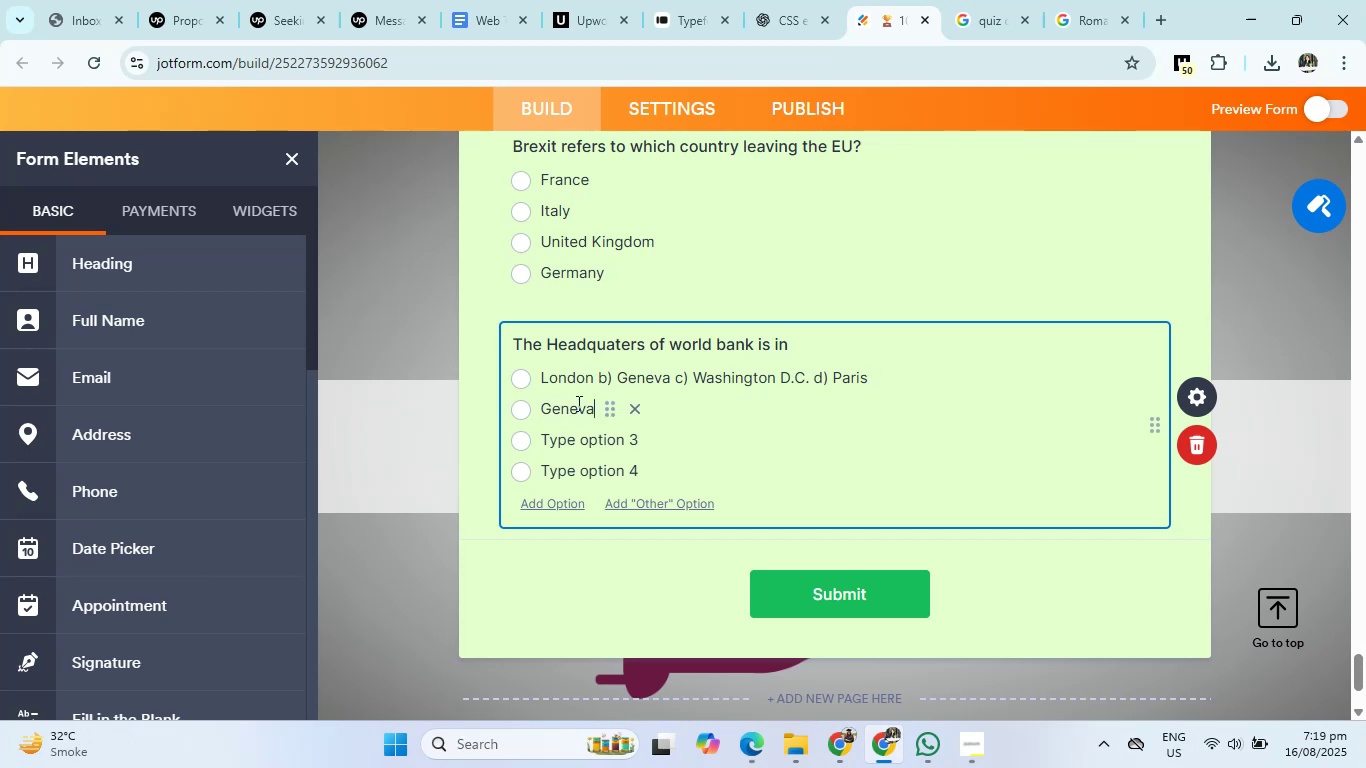 
key(Enter)
 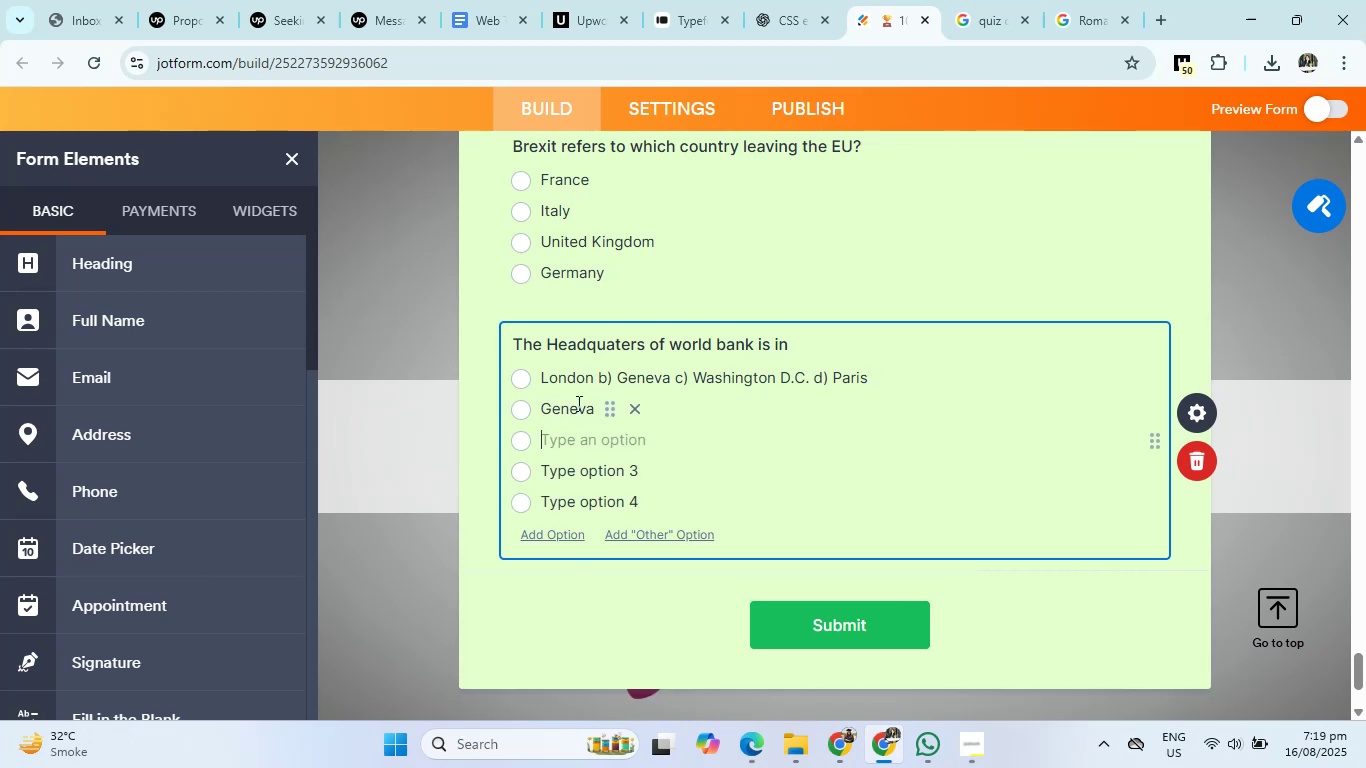 
type(Washington D.C)
 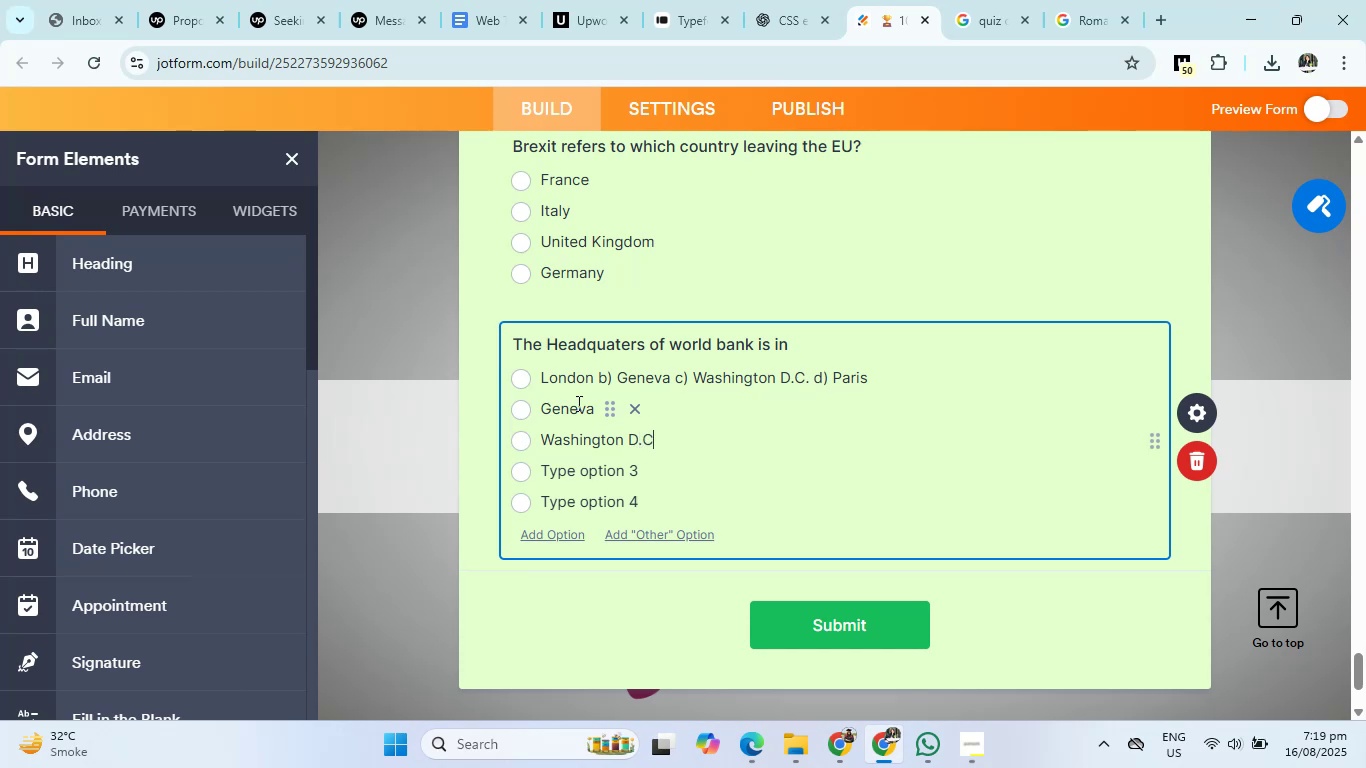 
key(Enter)
 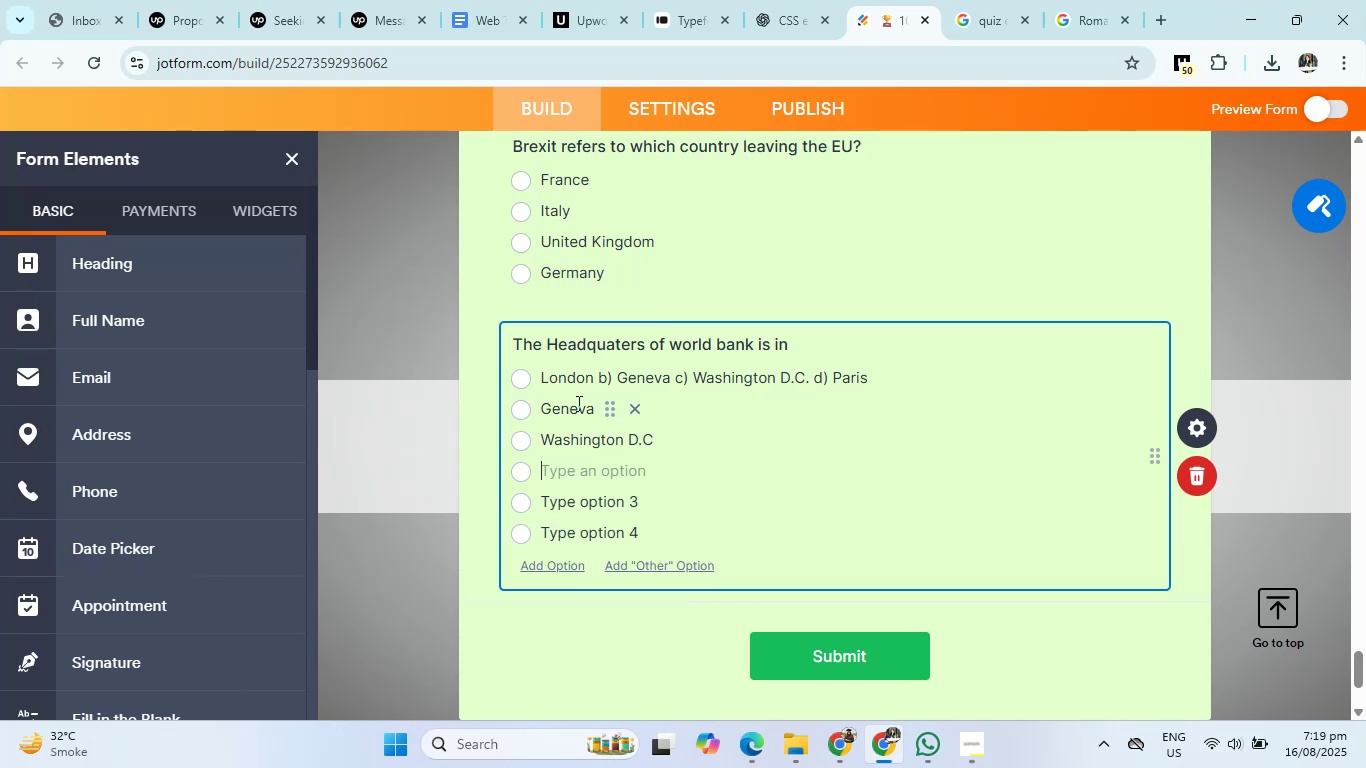 
type(Paris)
 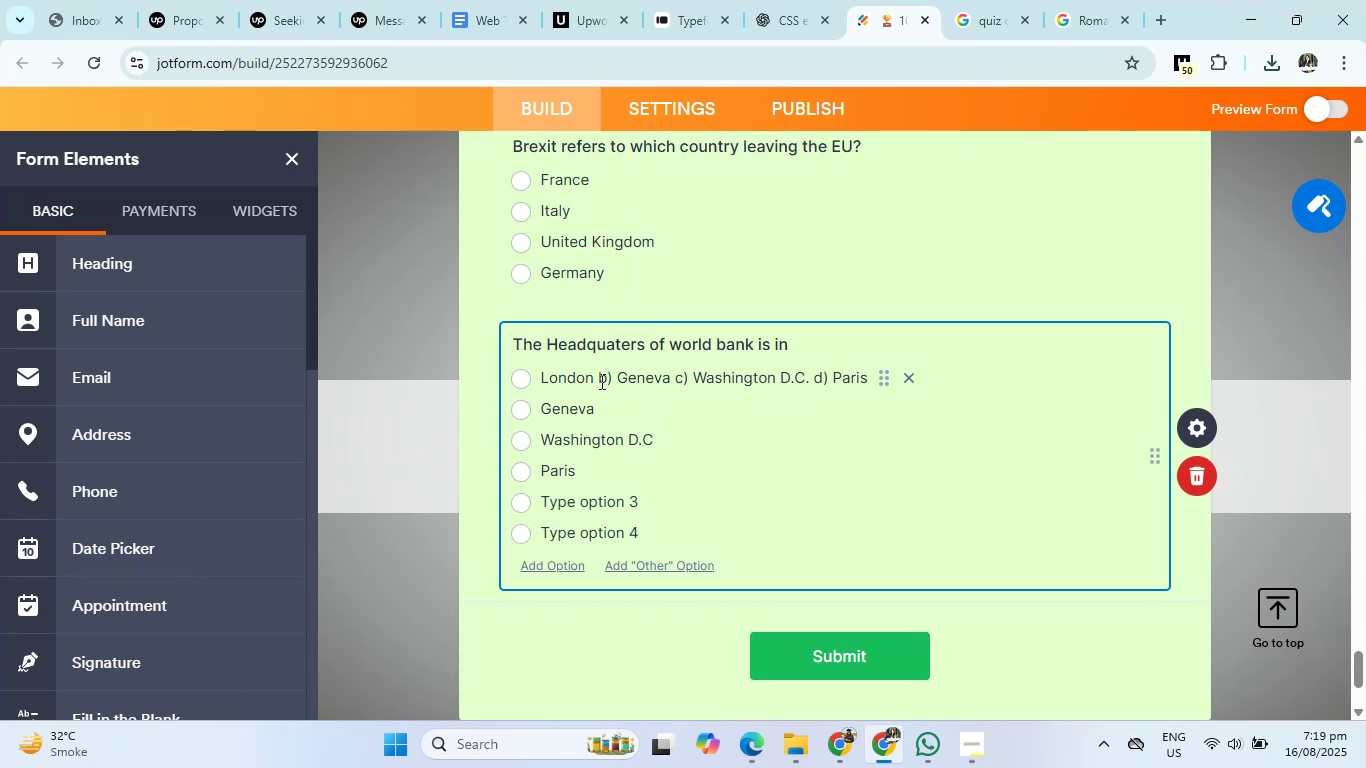 
left_click_drag(start_coordinate=[597, 378], to_coordinate=[907, 396])
 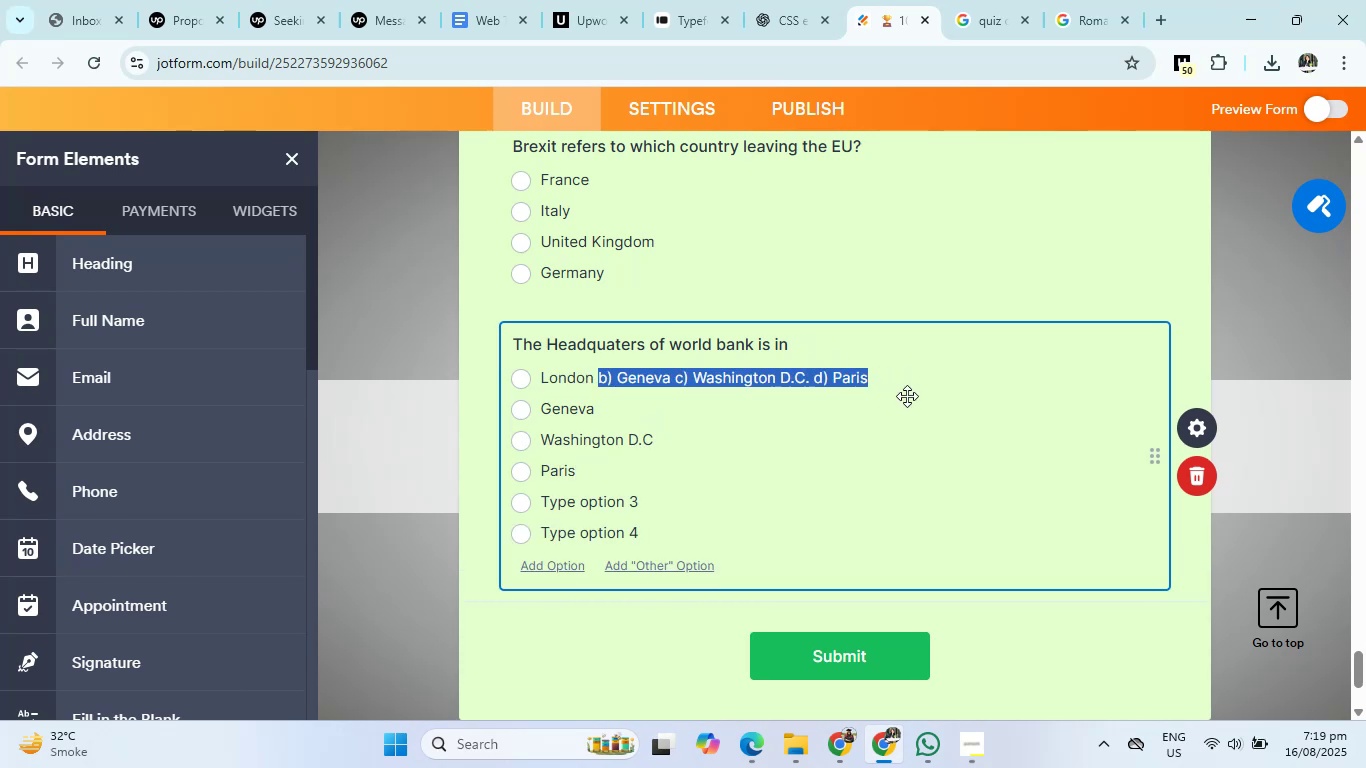 
key(Backspace)
 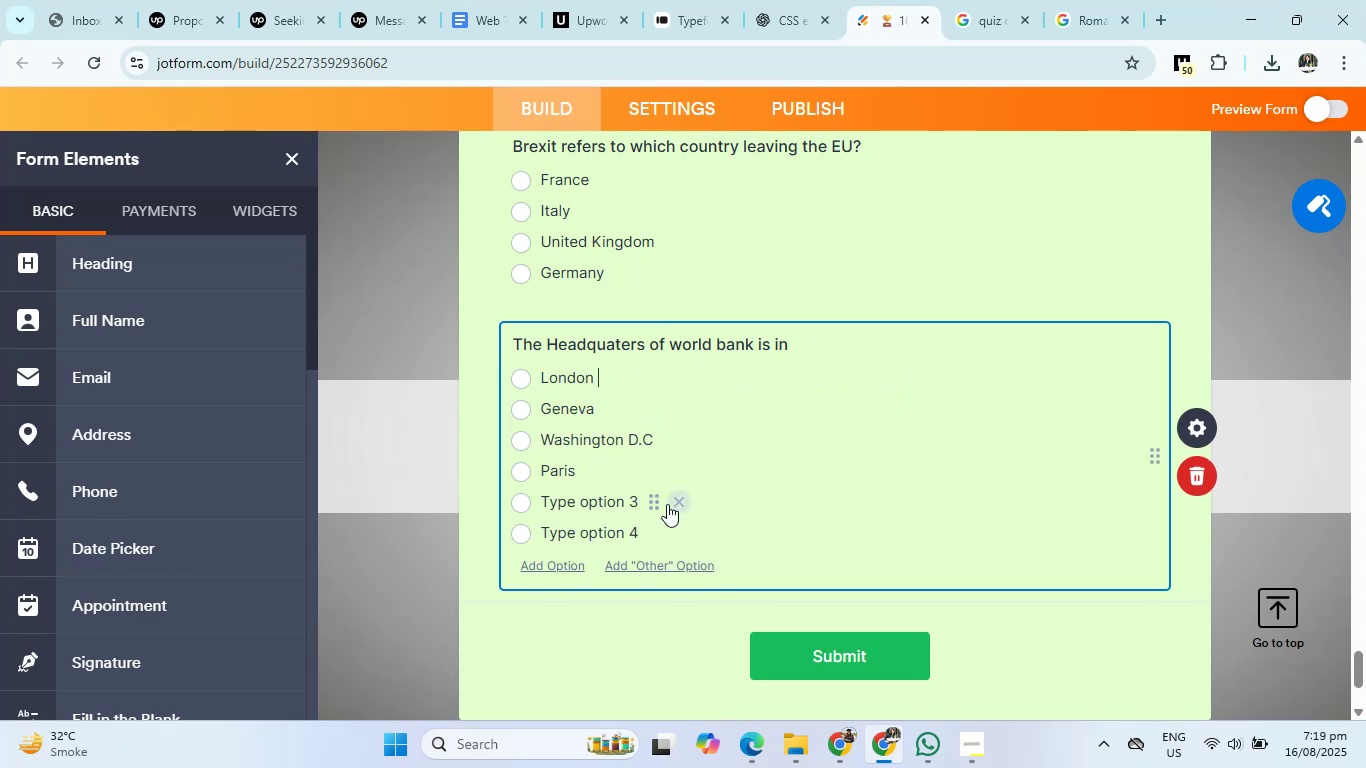 
left_click([668, 502])
 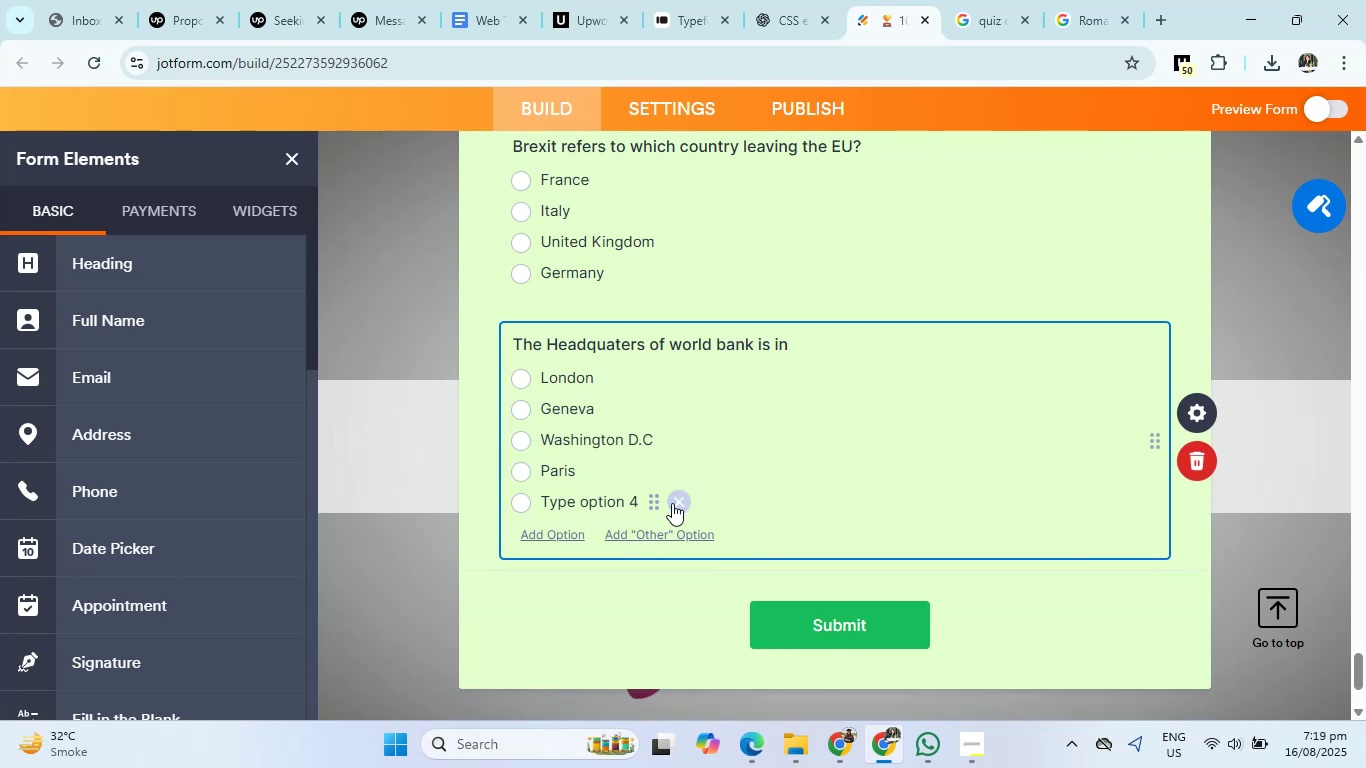 
left_click([672, 503])
 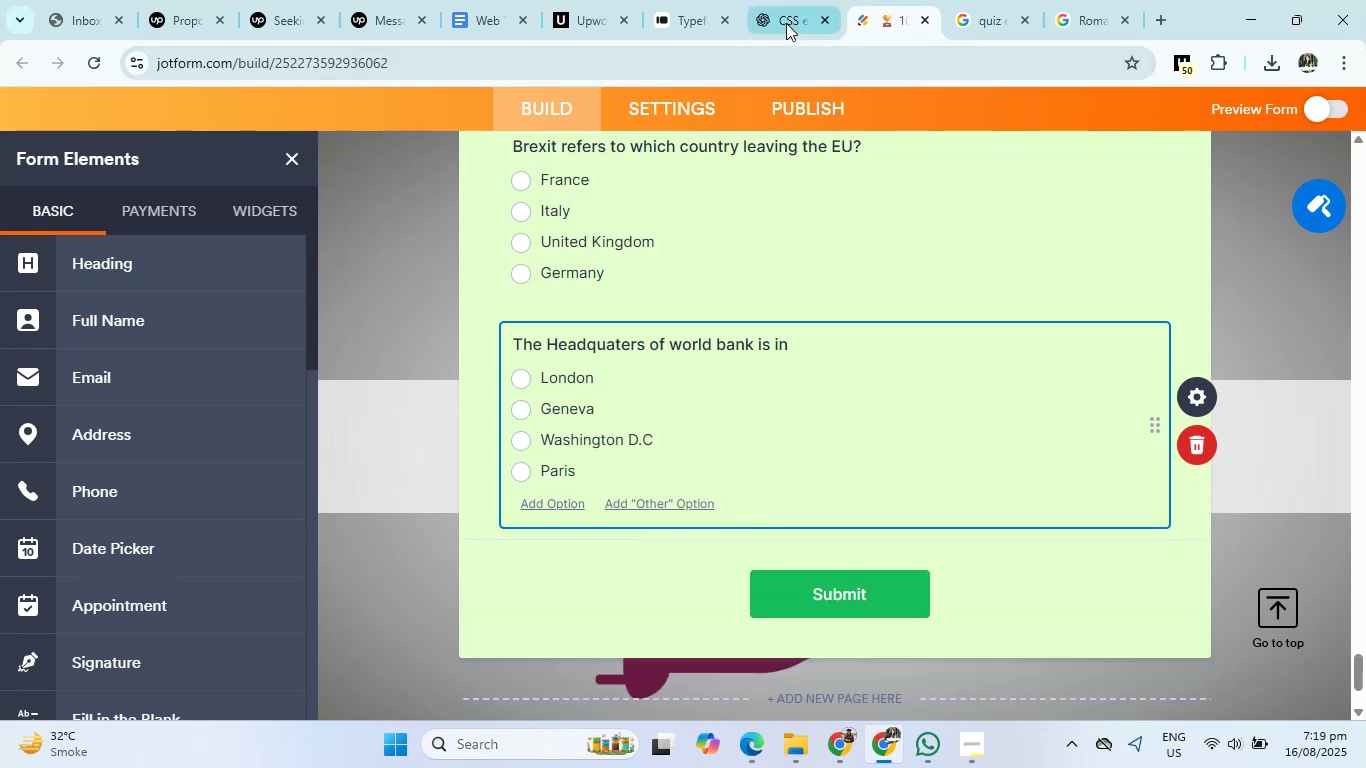 
left_click([786, 22])
 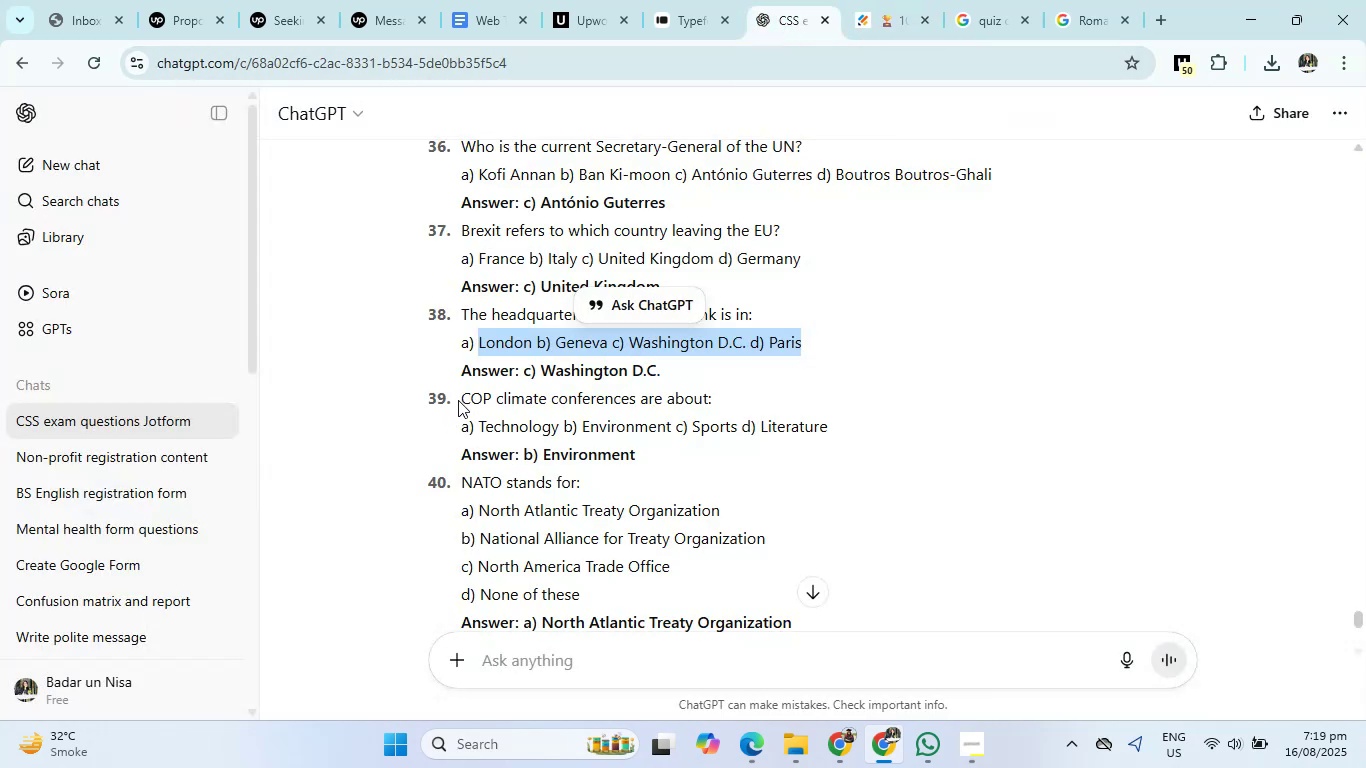 
left_click_drag(start_coordinate=[462, 397], to_coordinate=[744, 395])
 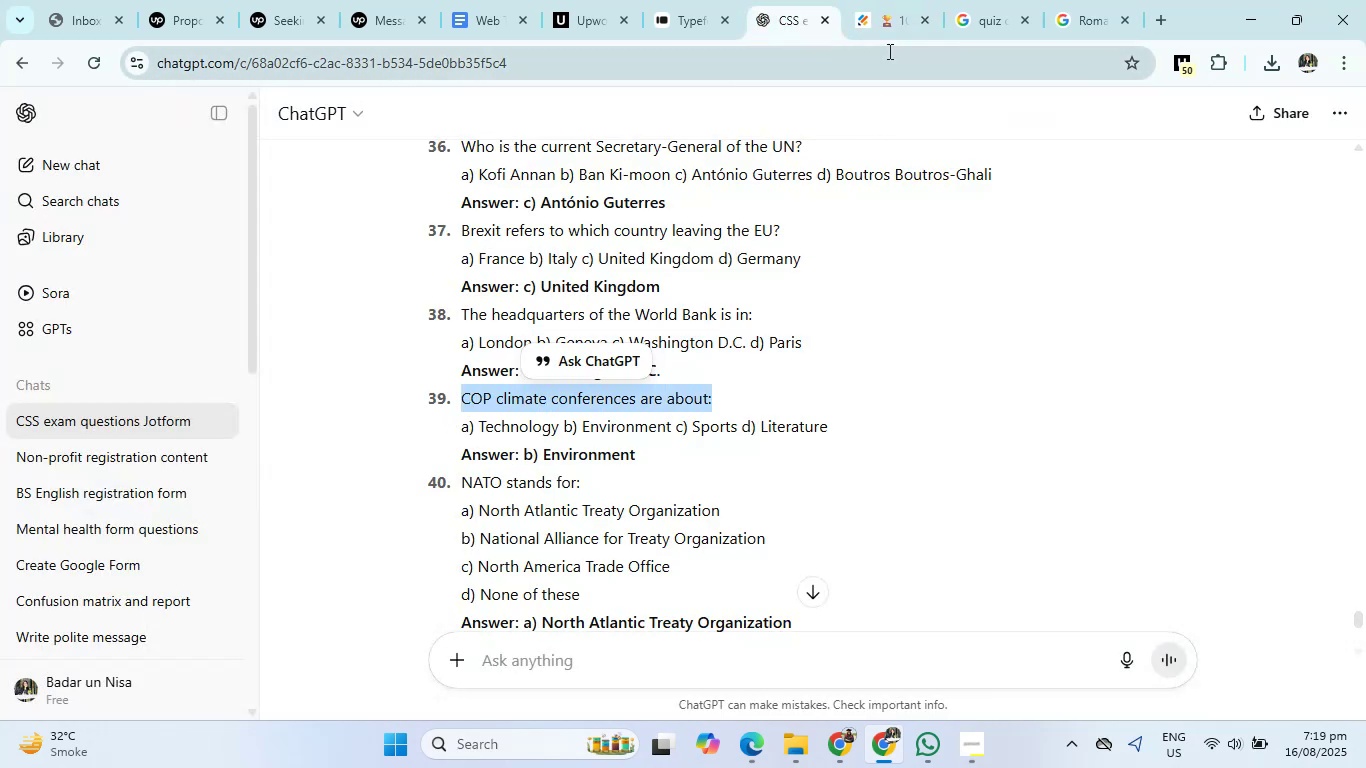 
left_click([885, 16])
 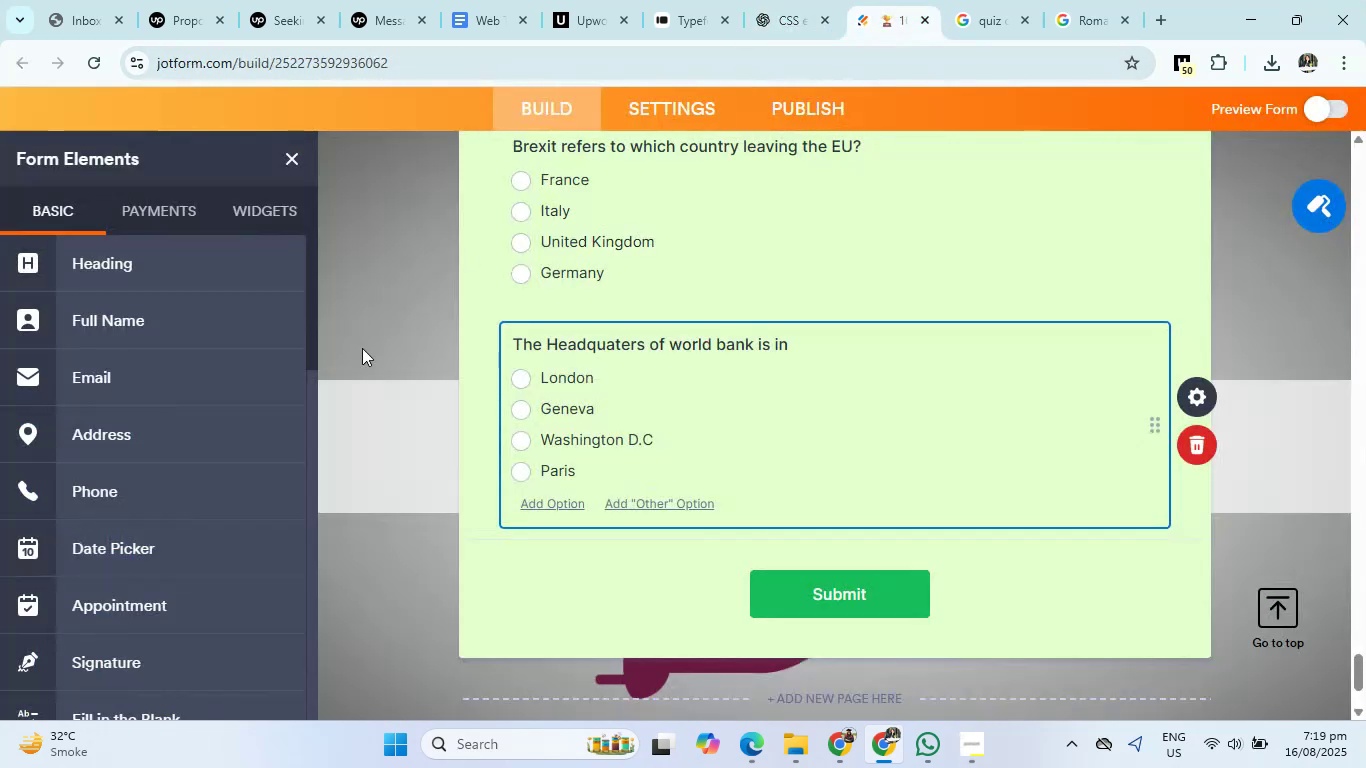 
mouse_move([267, 445])
 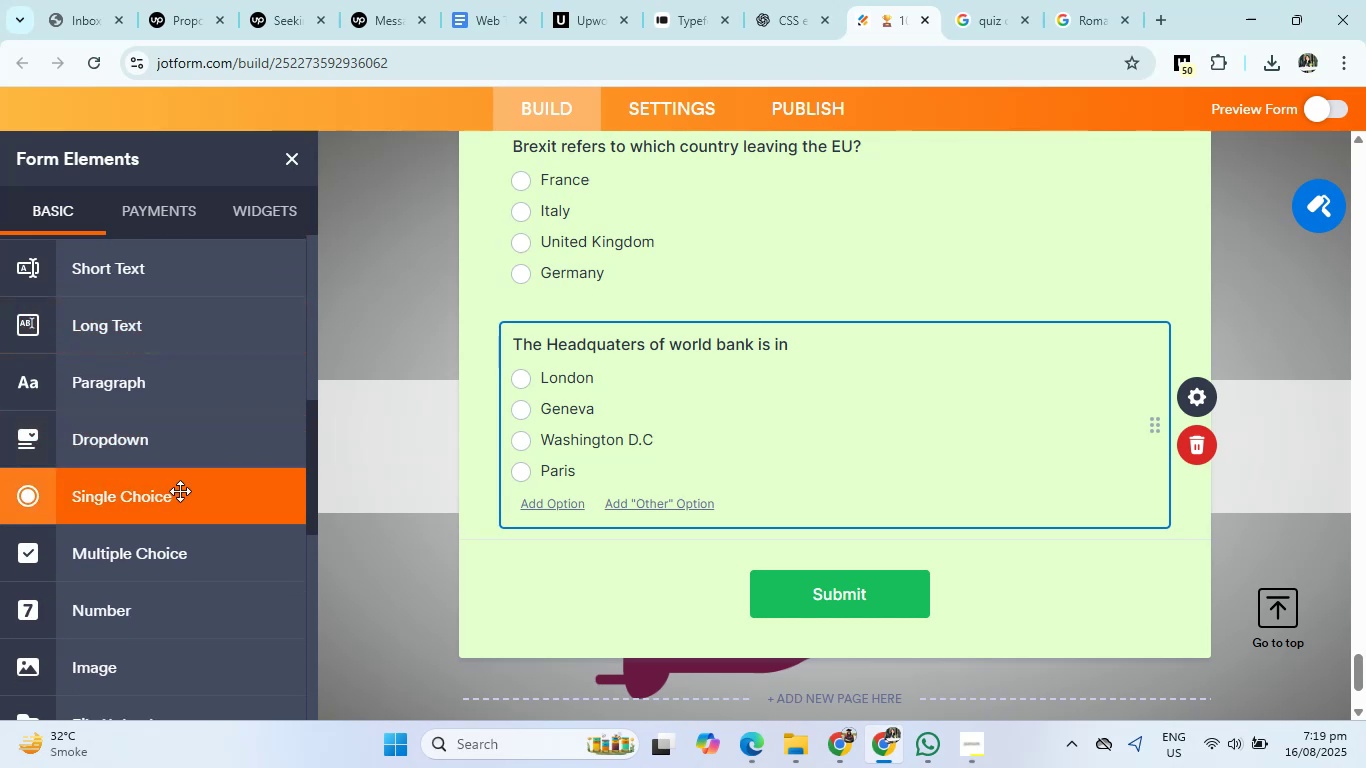 
left_click([180, 491])
 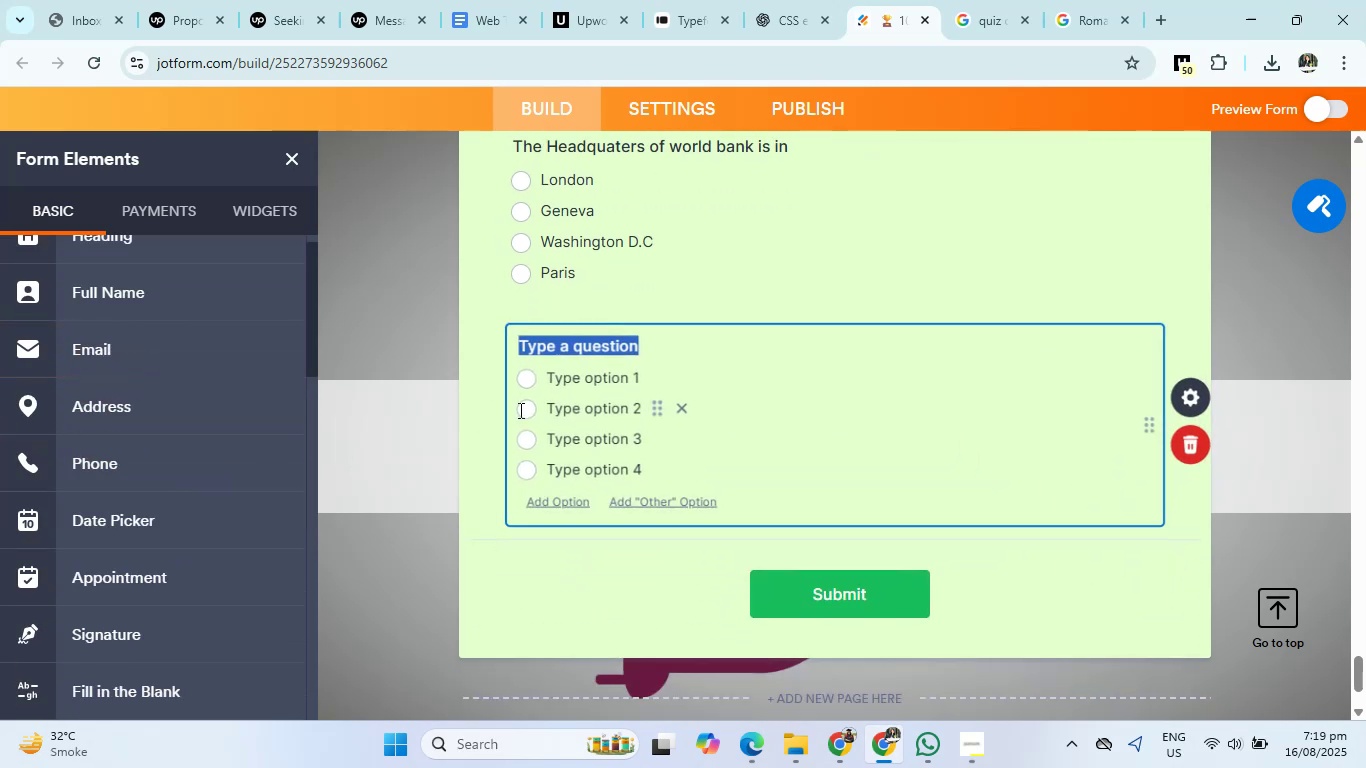 
key(Backspace)
type(COP )
 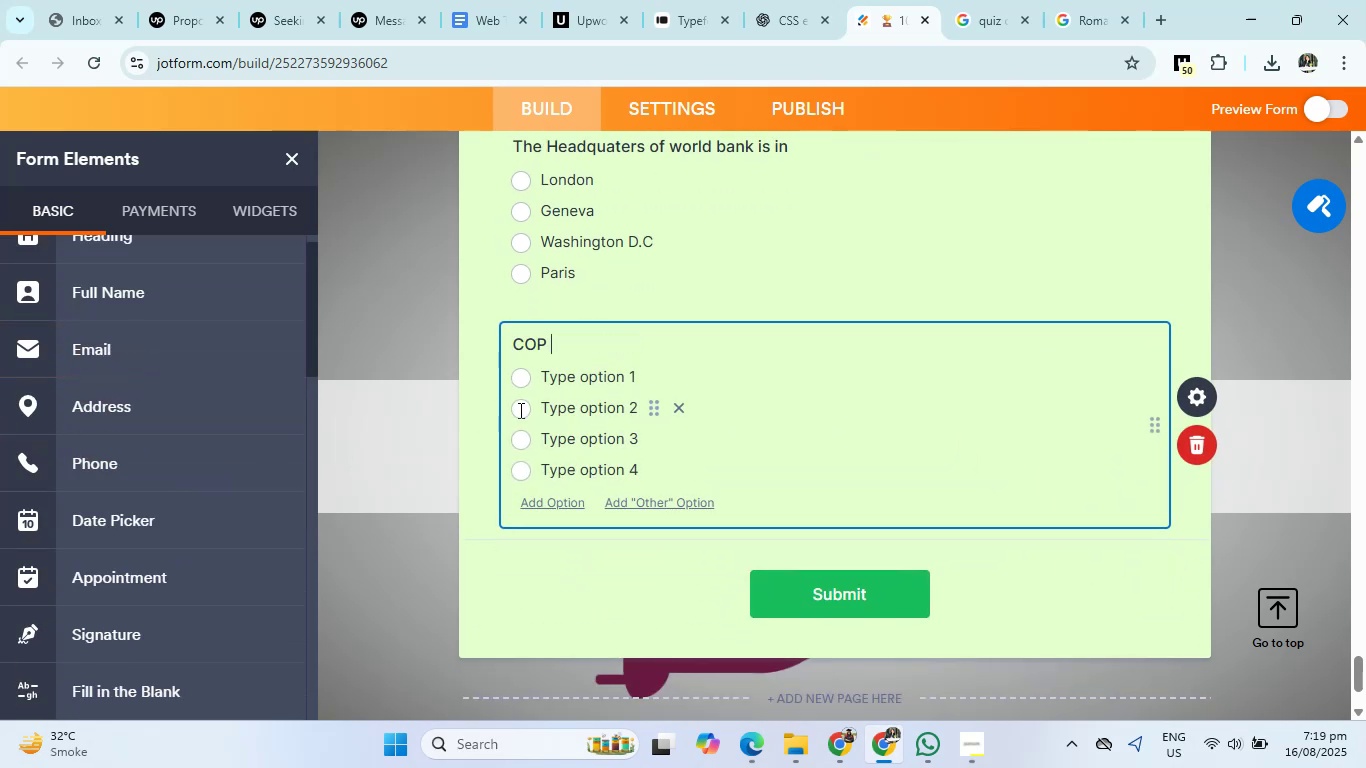 
left_click([812, 3])
 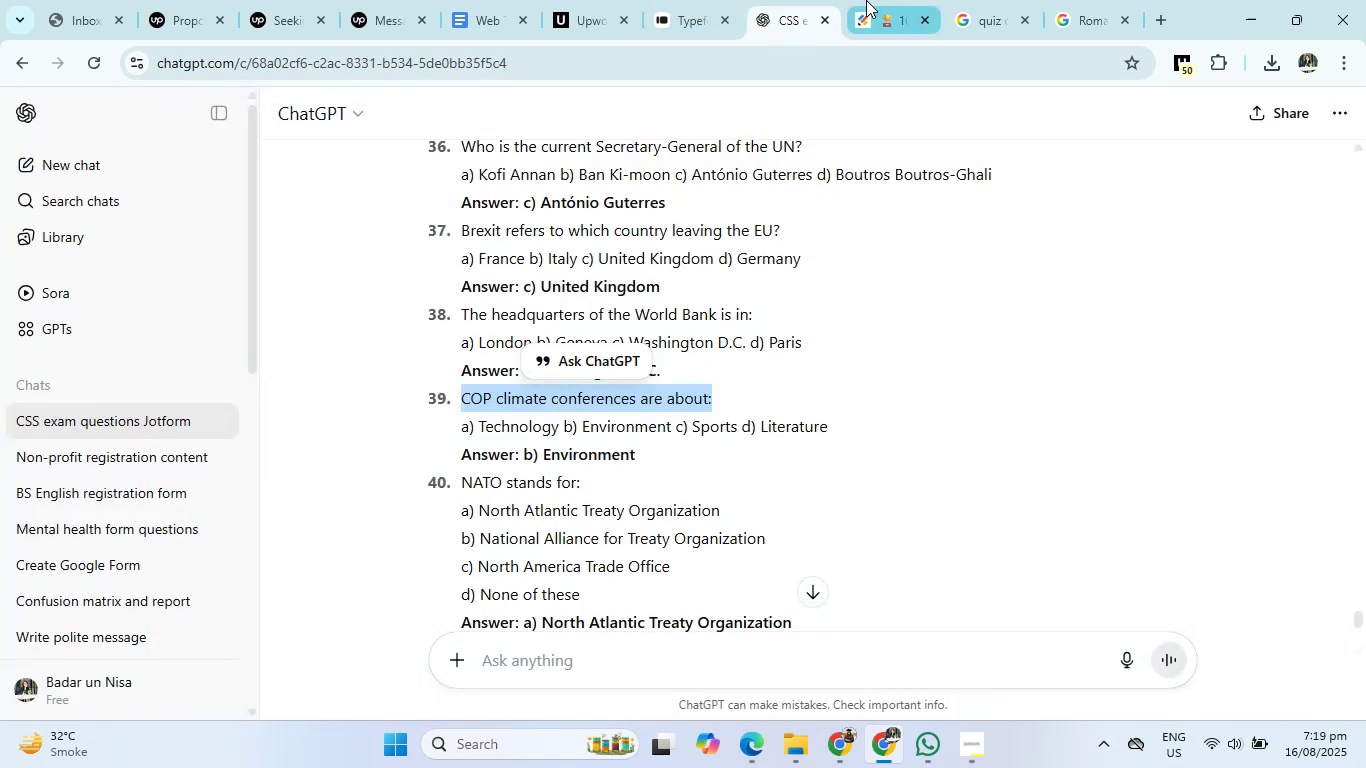 
left_click([866, 0])
 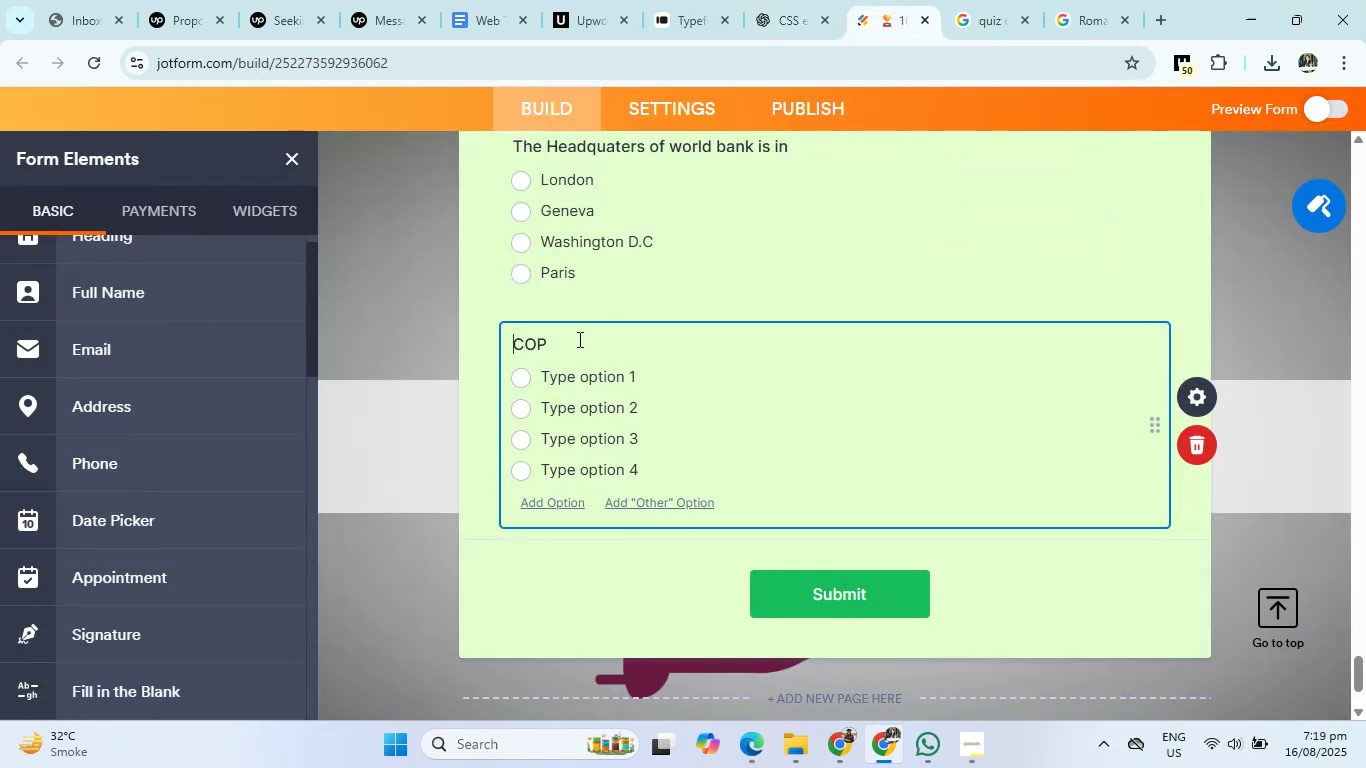 
left_click([578, 339])
 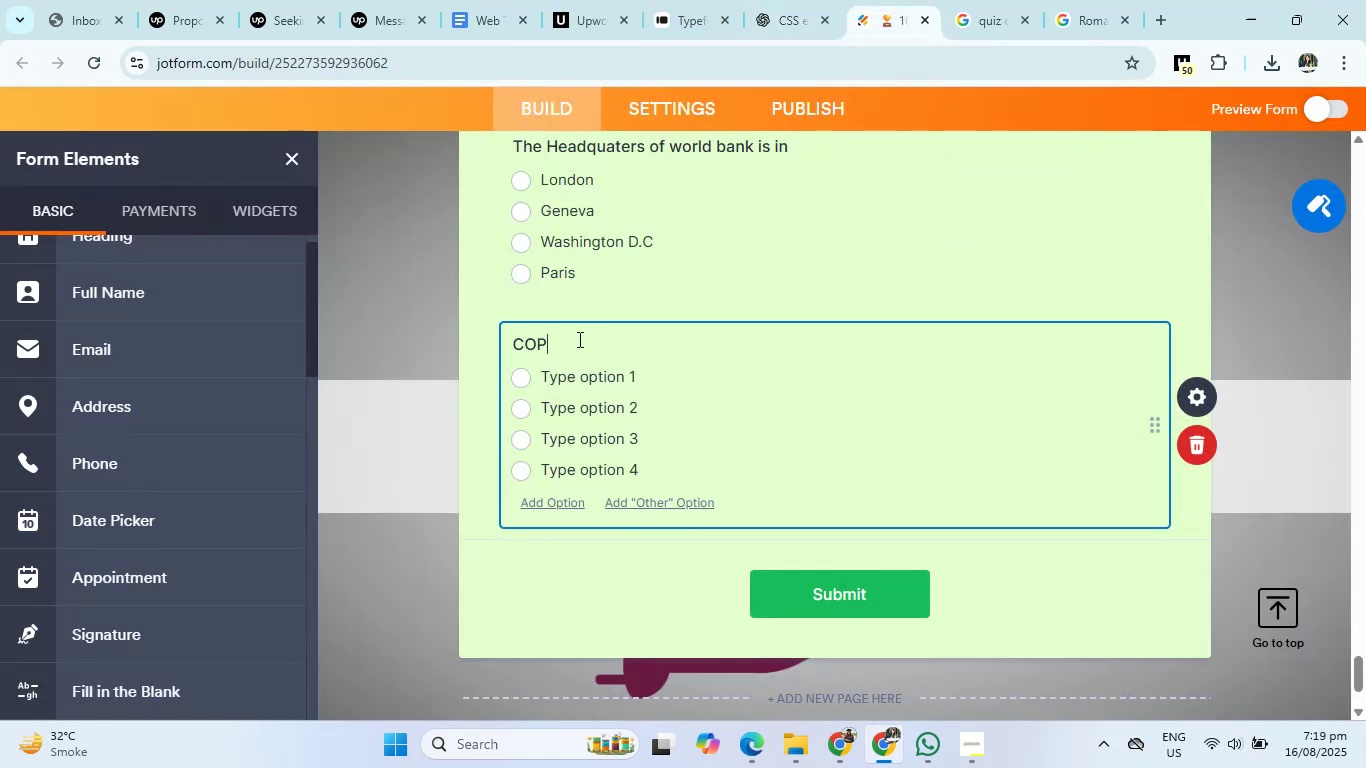 
type( cilmate conference are about)
 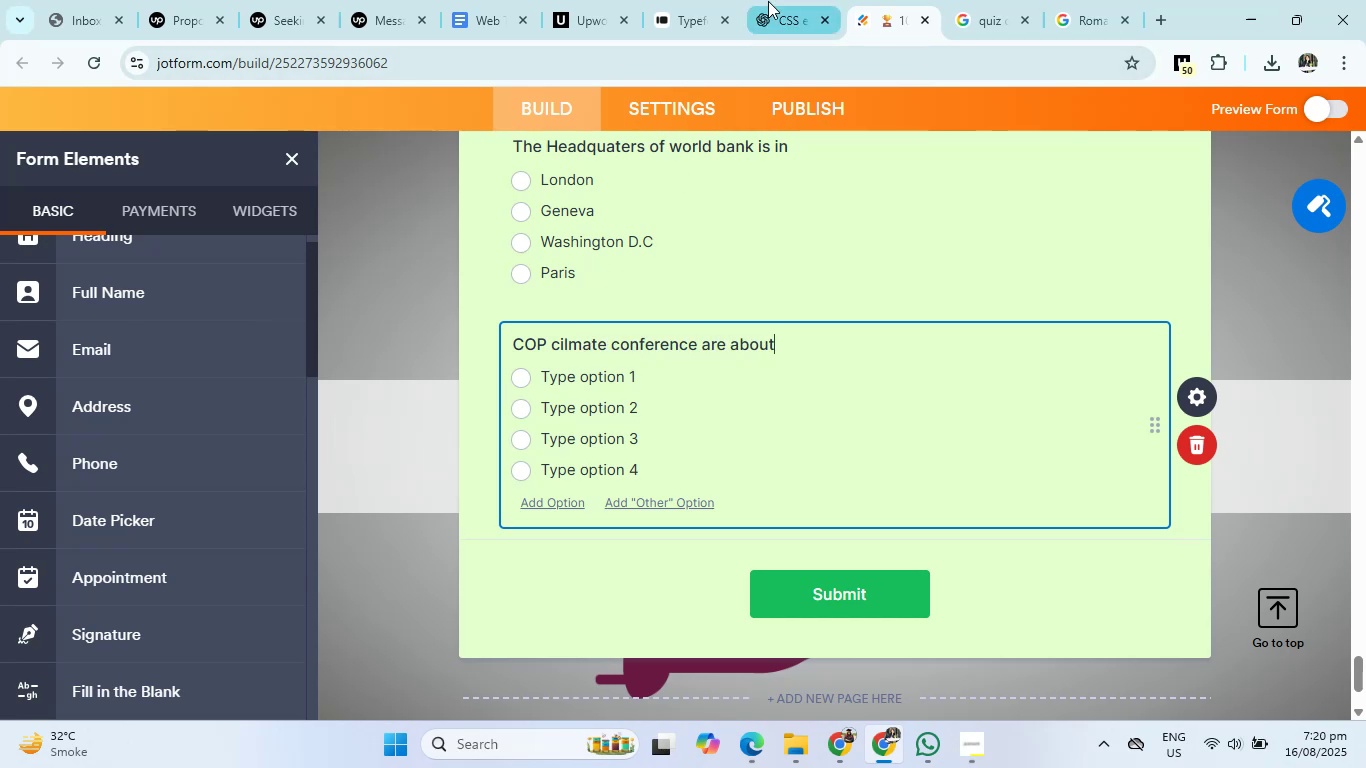 
left_click([768, 1])
 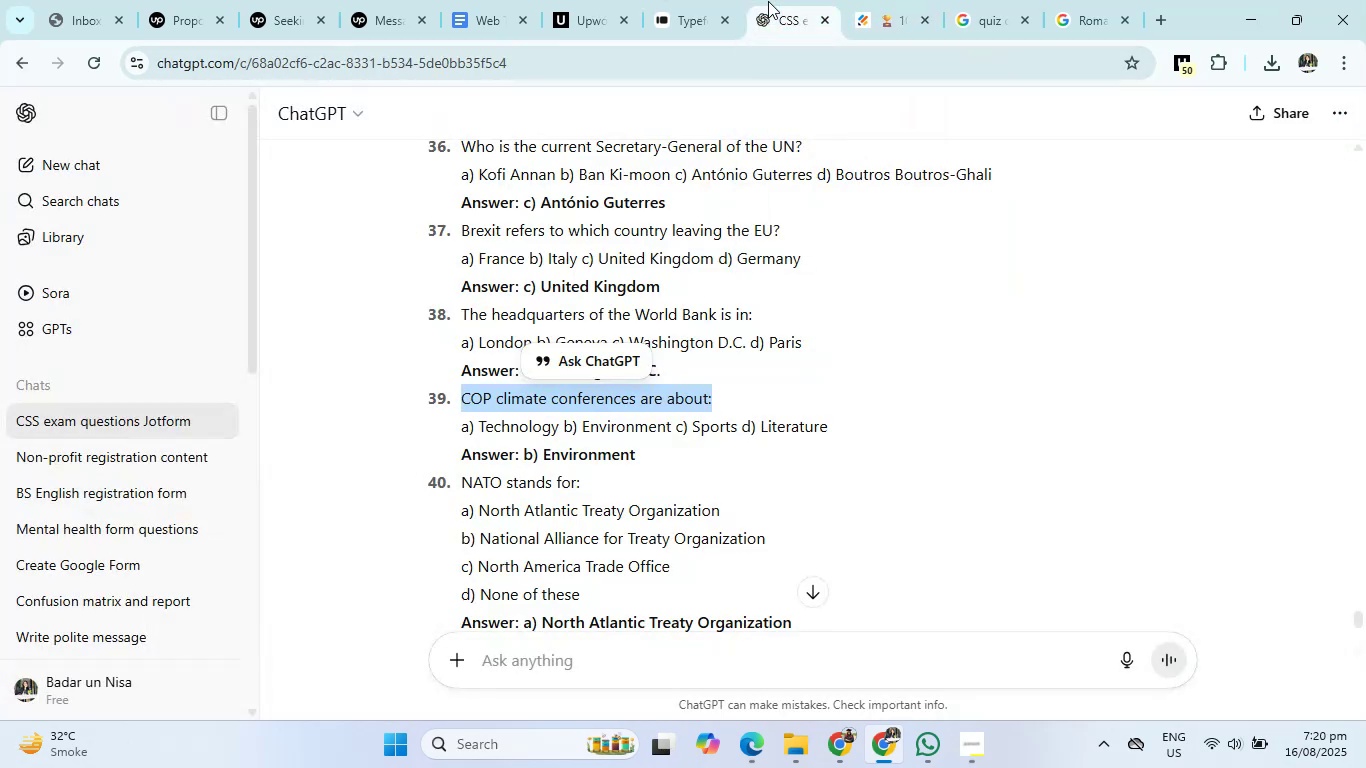 
mouse_move([867, 0])
 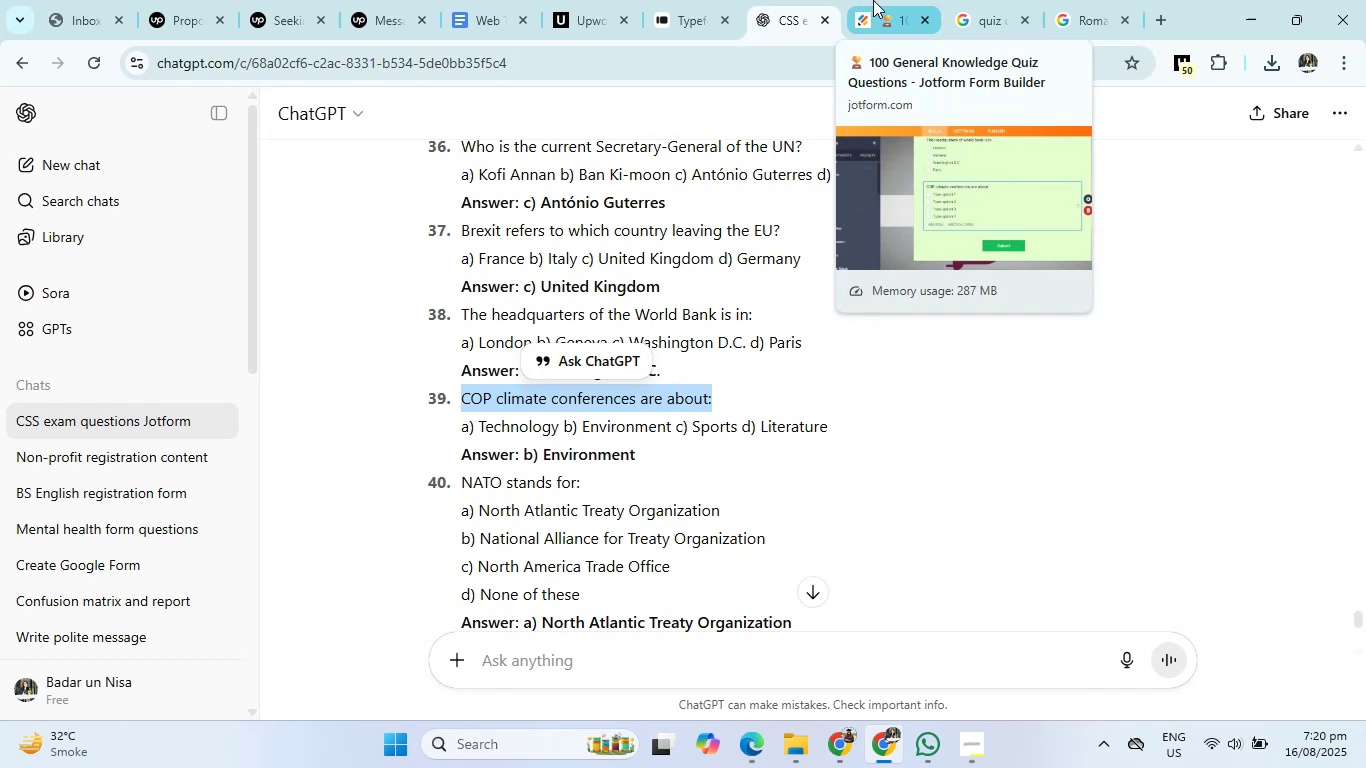 
left_click([873, 0])
 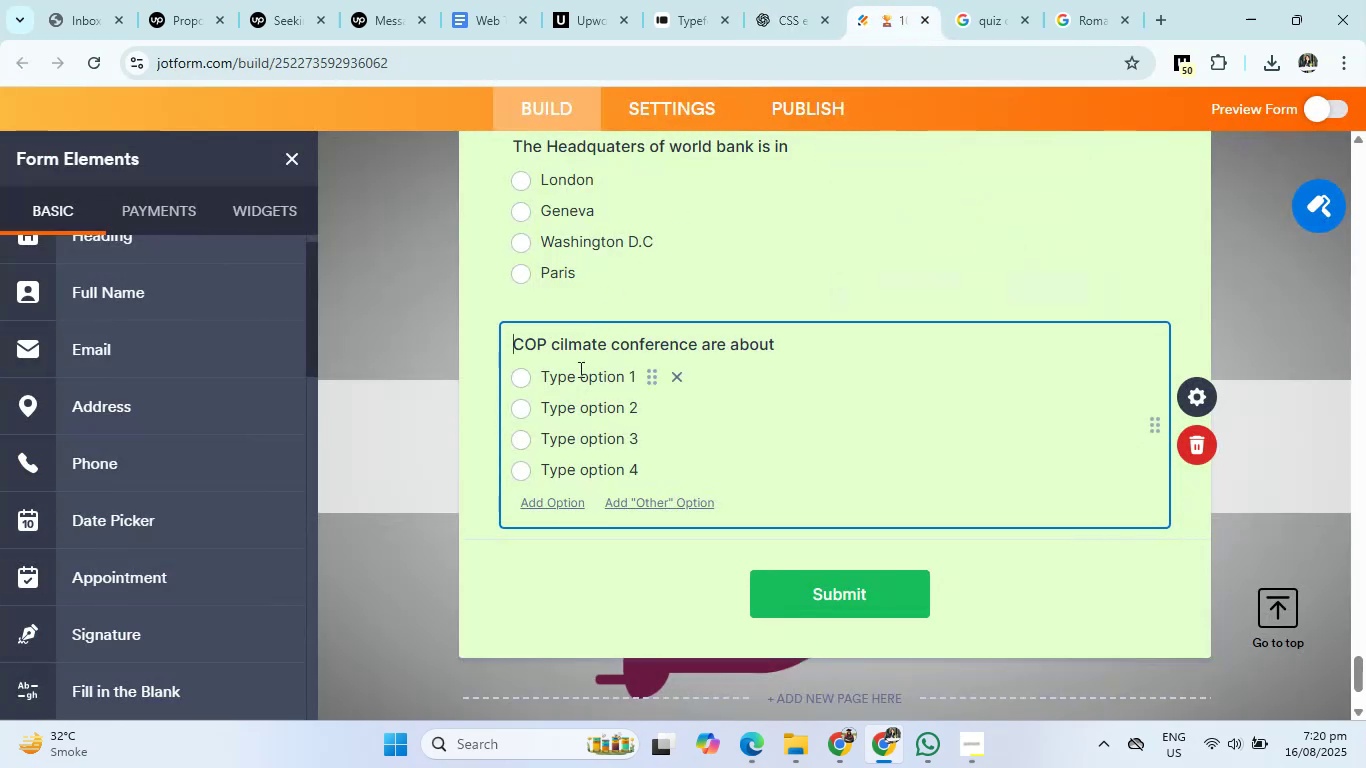 
left_click([579, 370])
 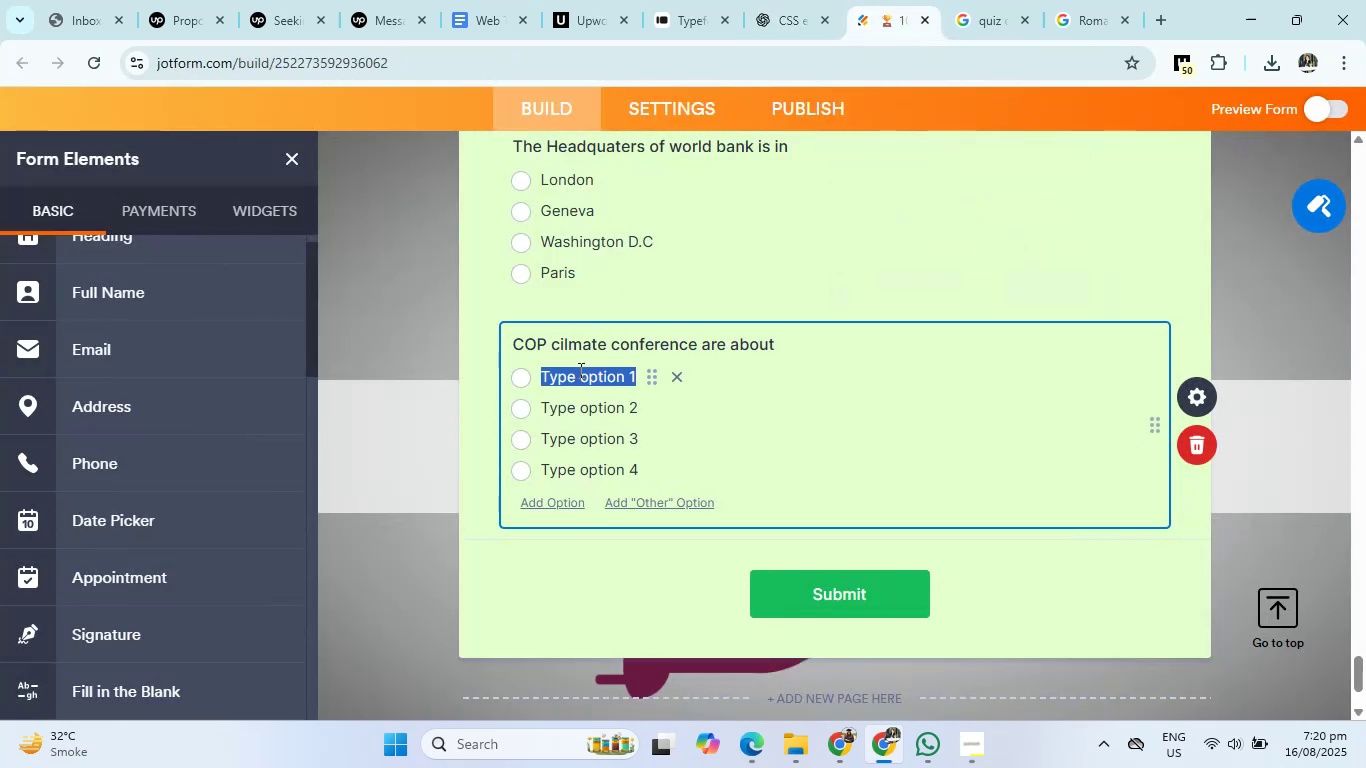 
key(Backspace)
type(Technology)
 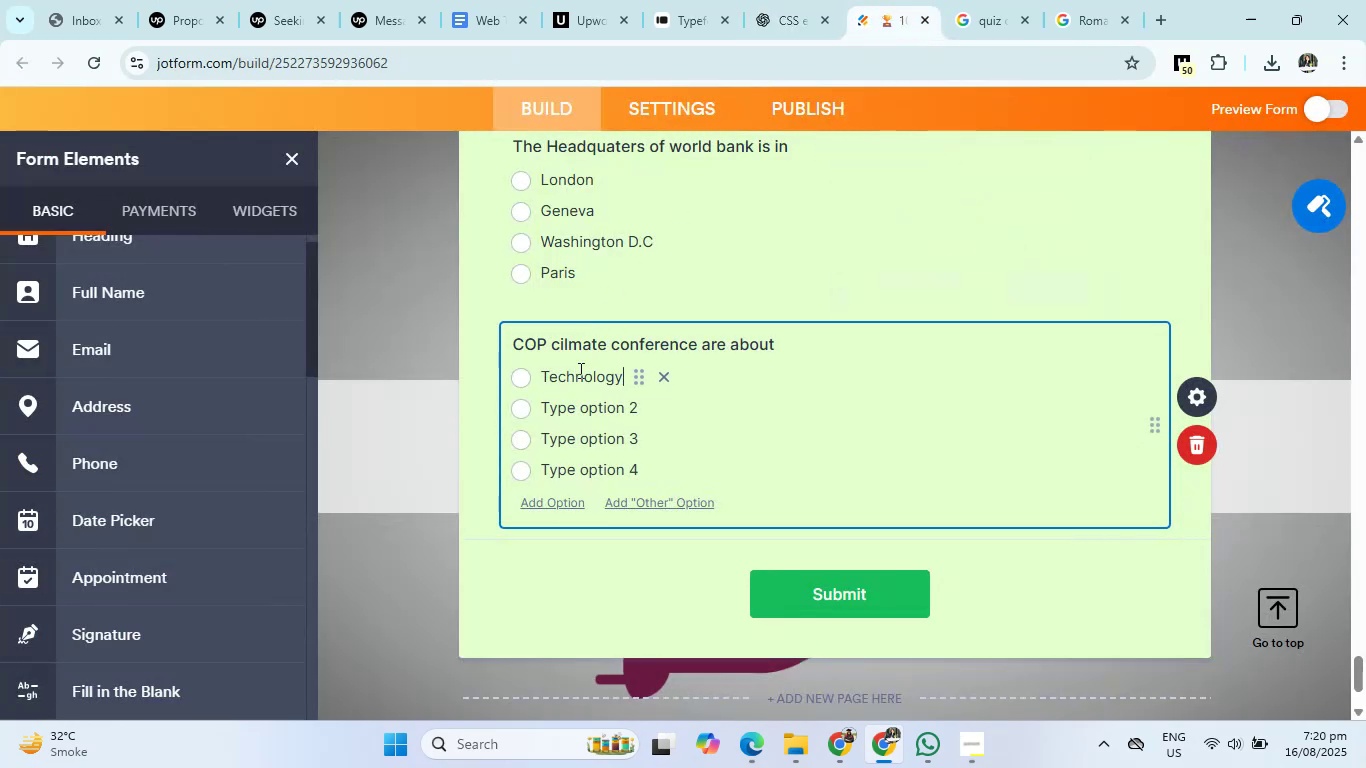 
 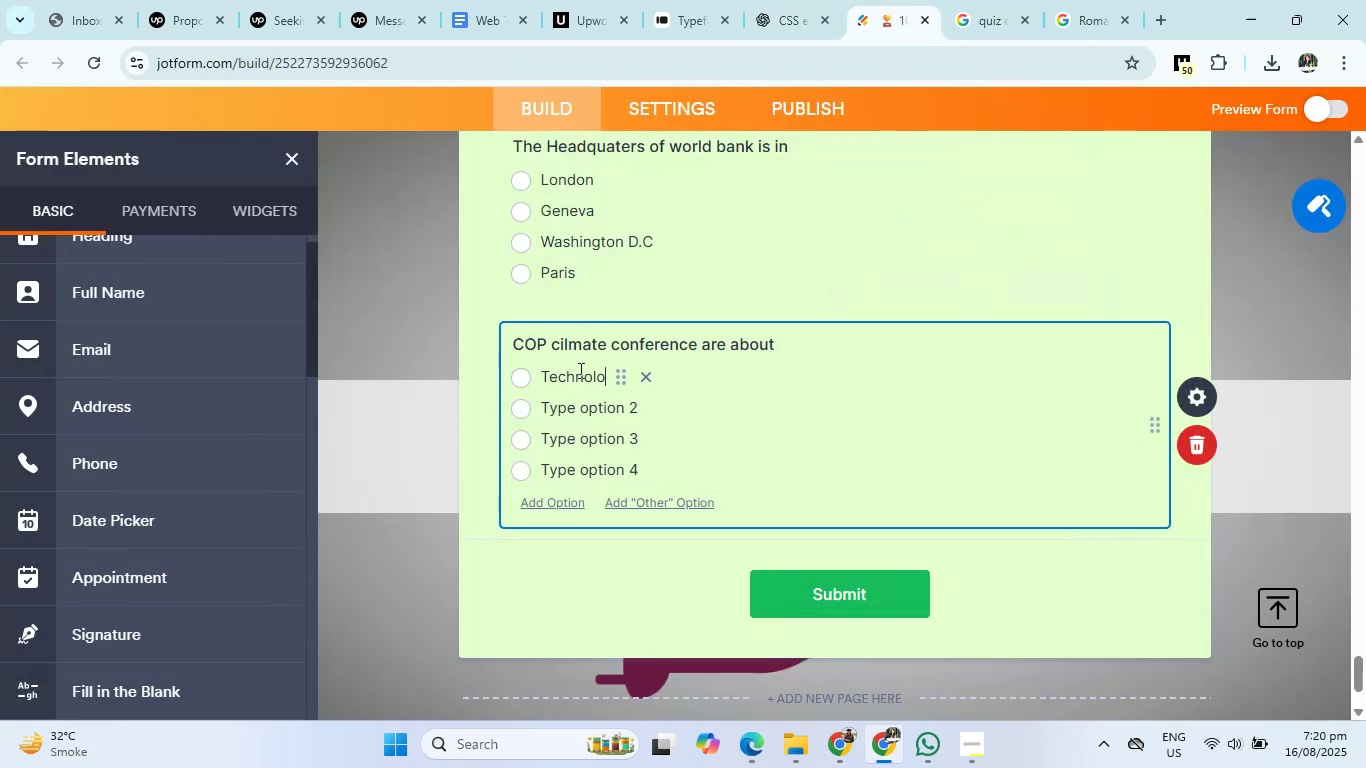 
key(Enter)
 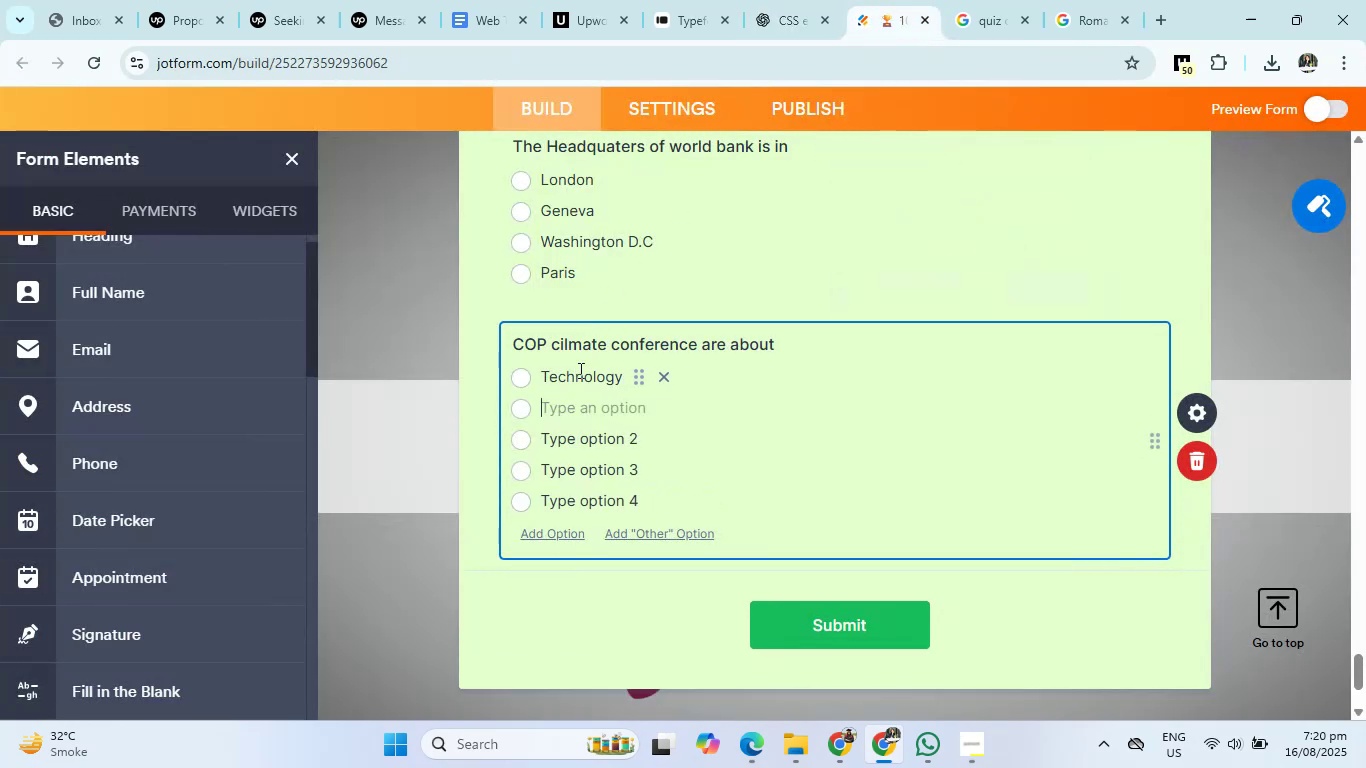 
type(e)
key(Backspace)
type(enviroemnet)
 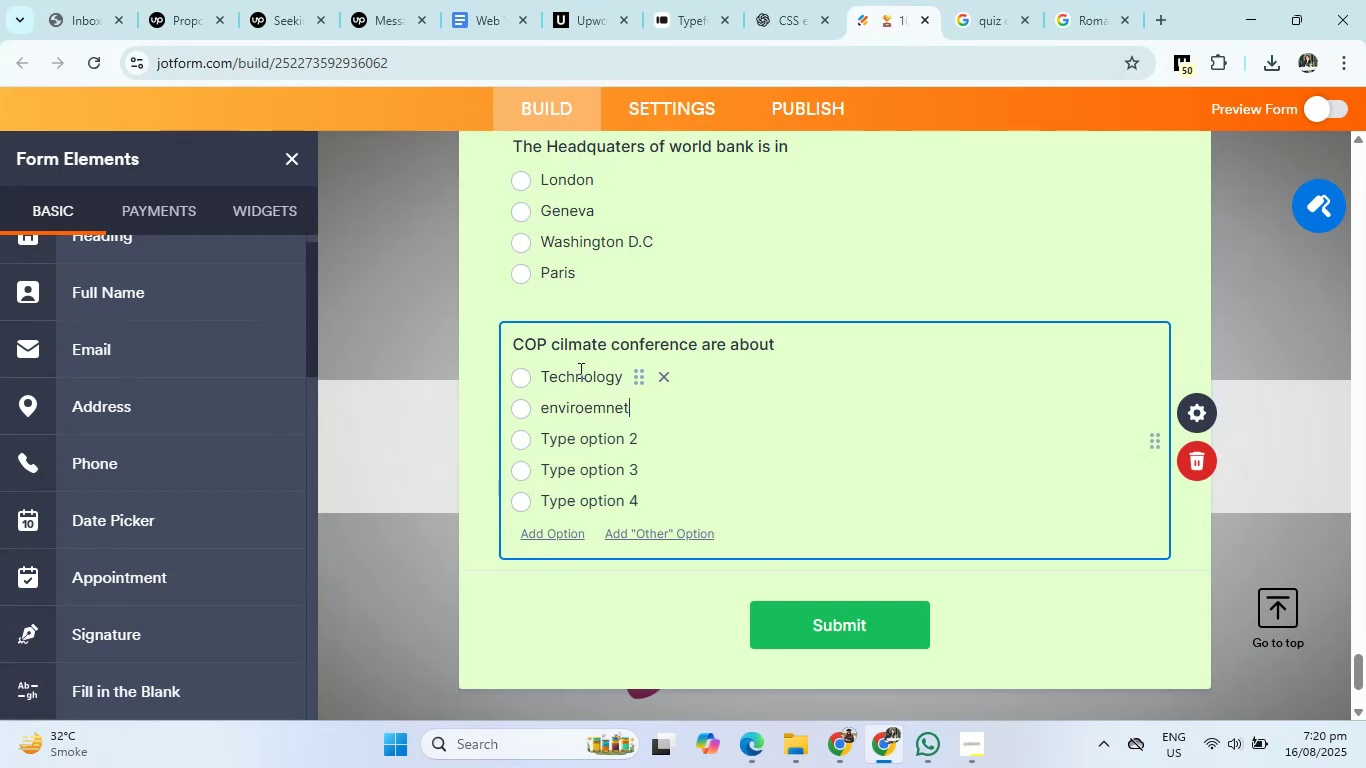 
key(Enter)
 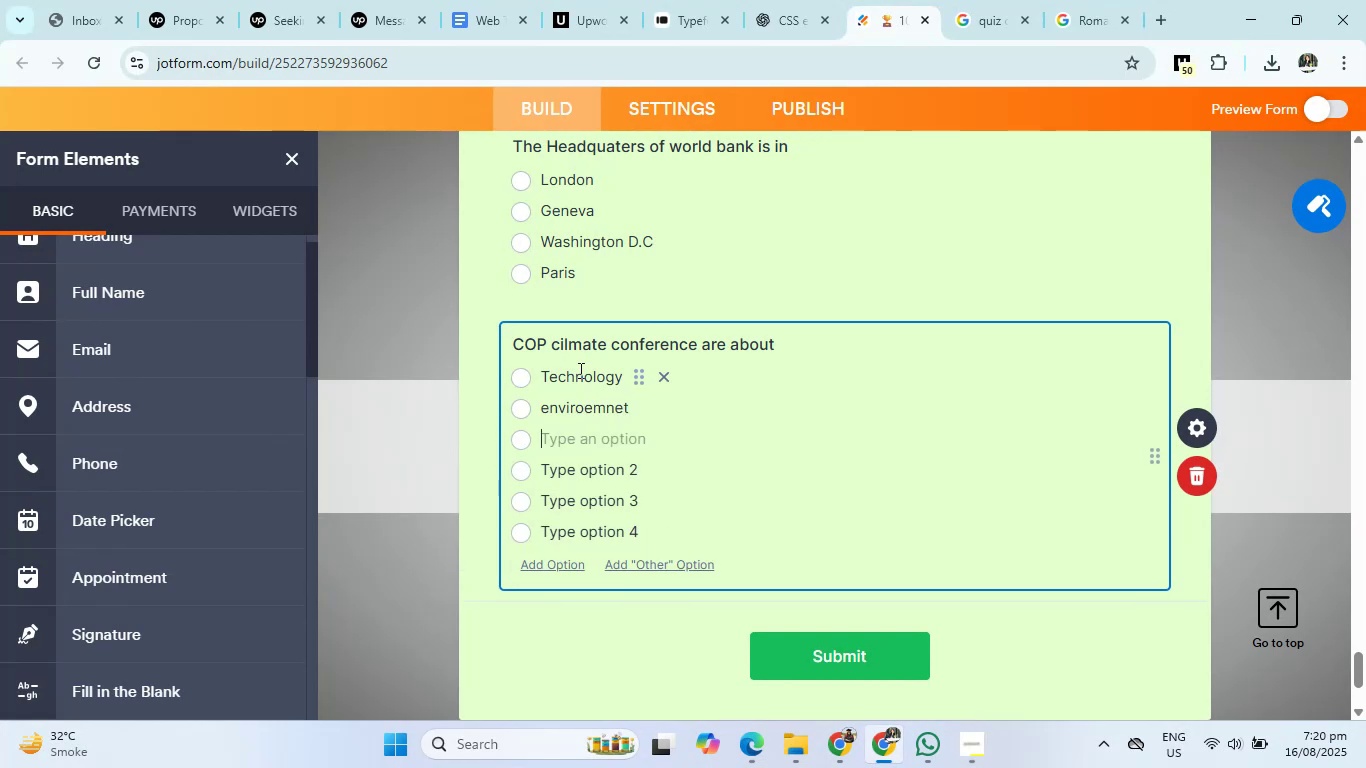 
type(Sports)
 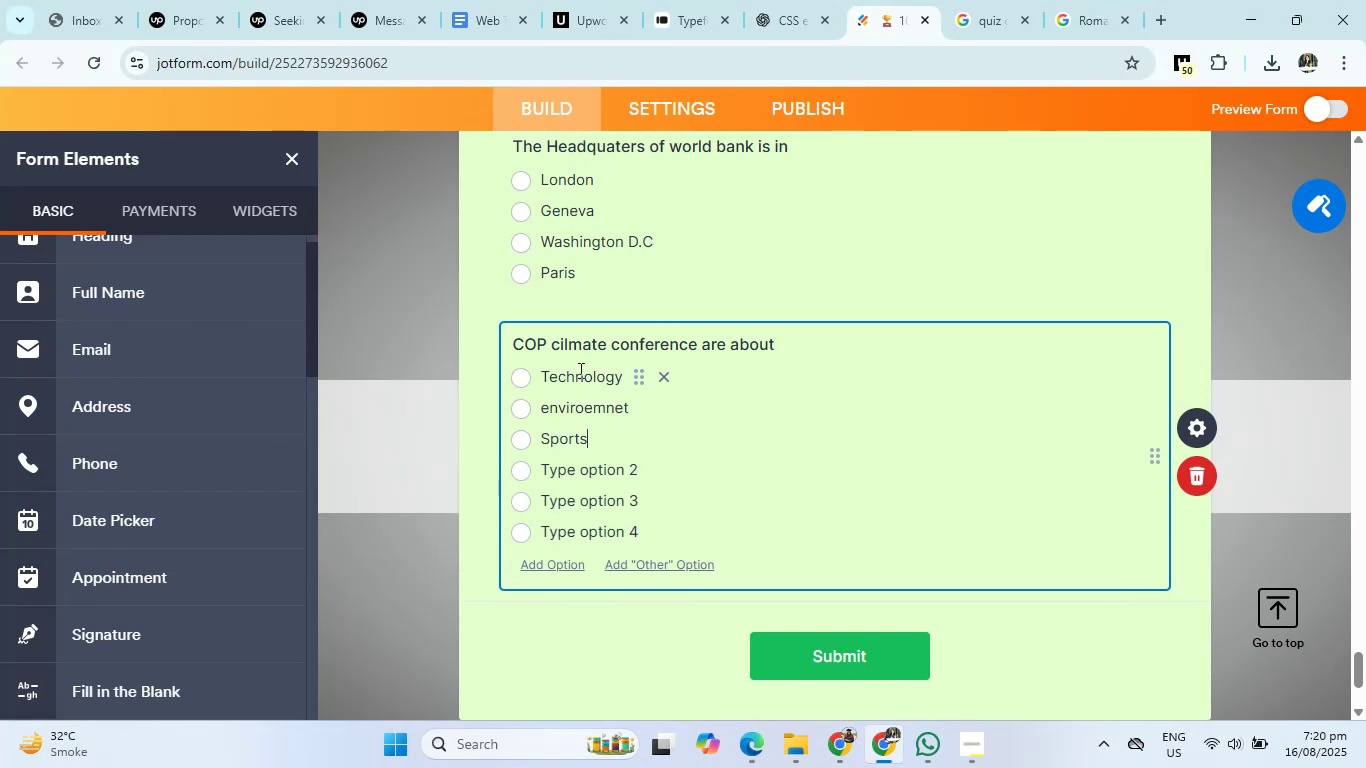 
key(Enter)
 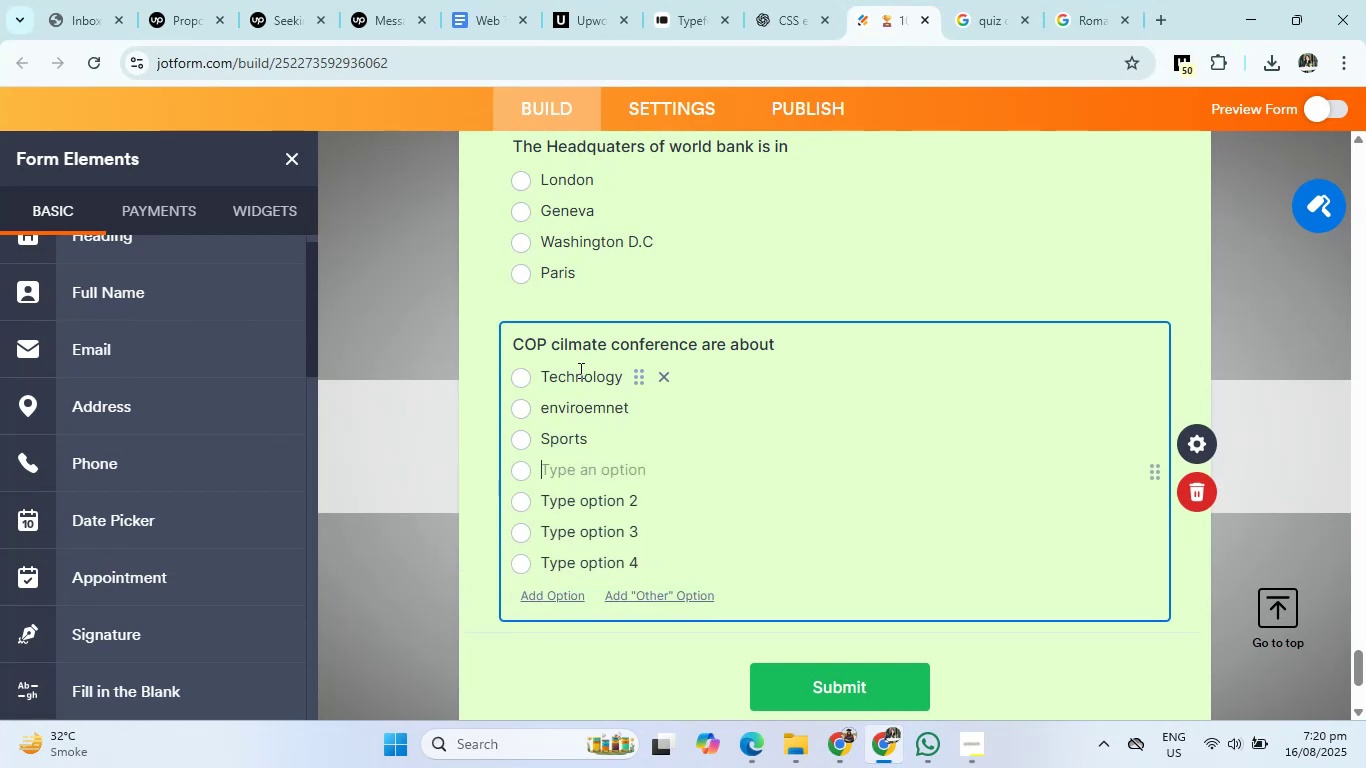 
type(Literature)
 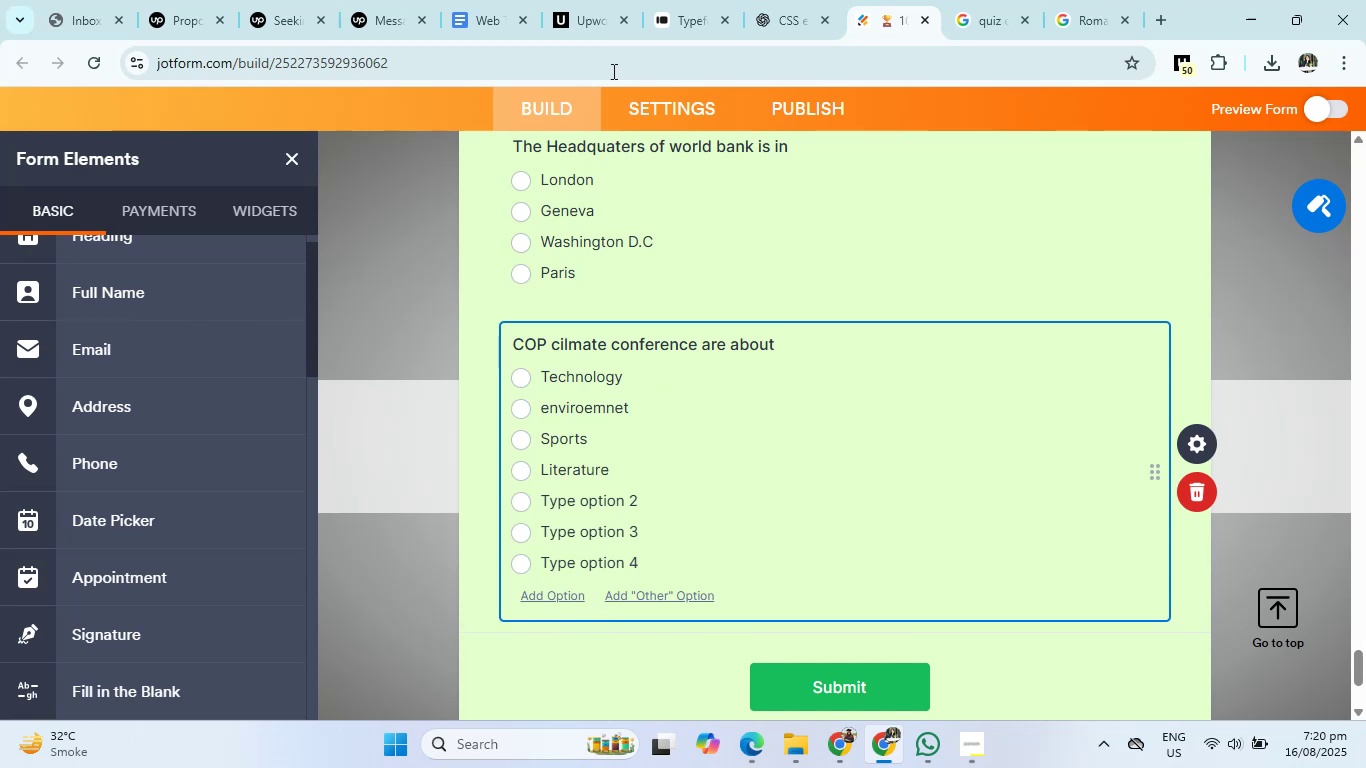 
left_click([785, 0])
 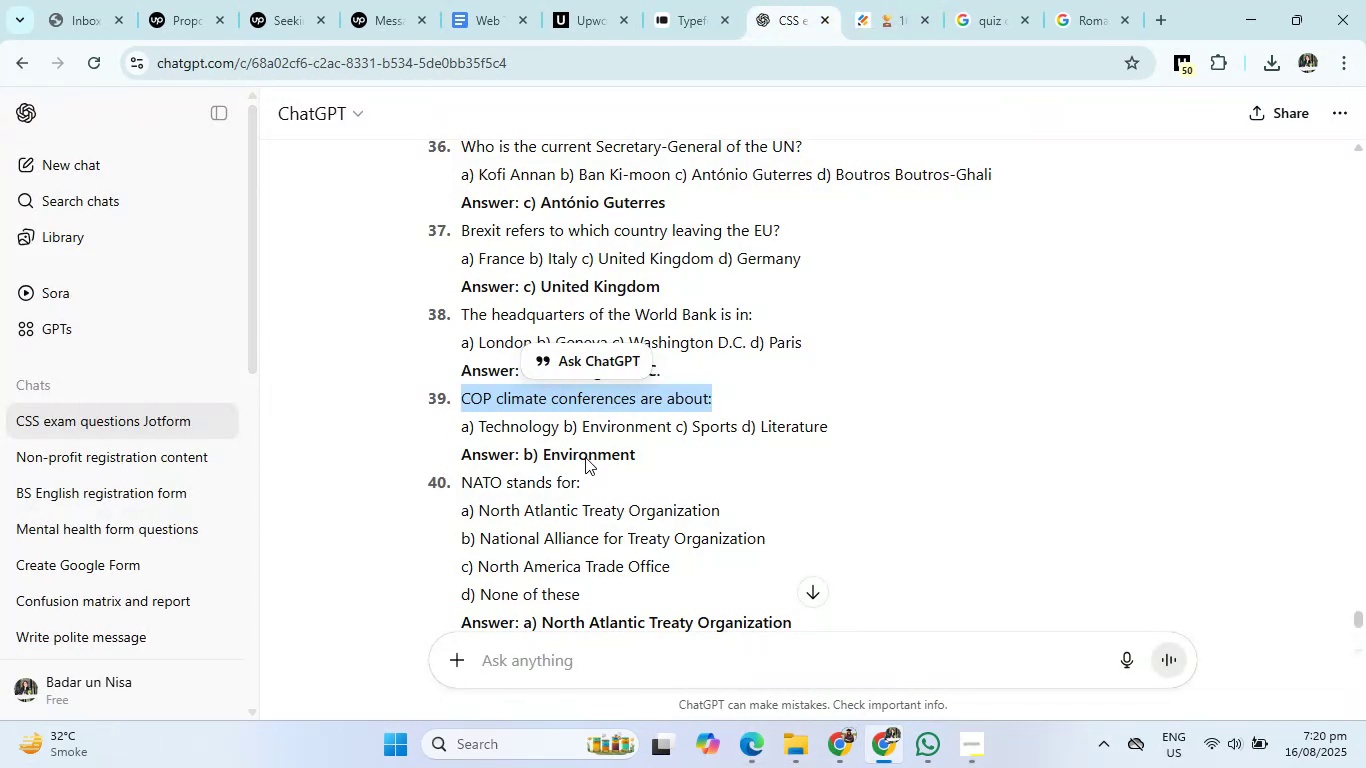 
left_click_drag(start_coordinate=[584, 429], to_coordinate=[673, 432])
 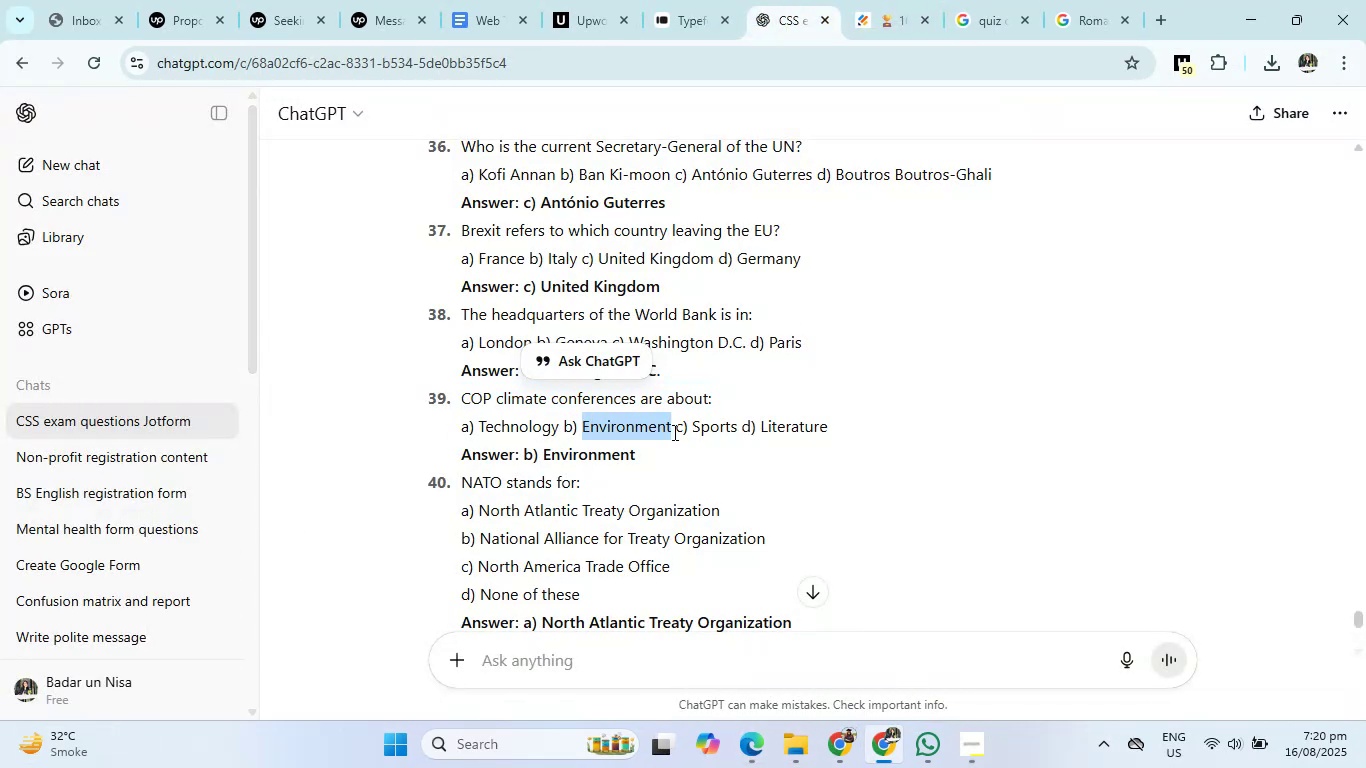 
key(Control+C)
 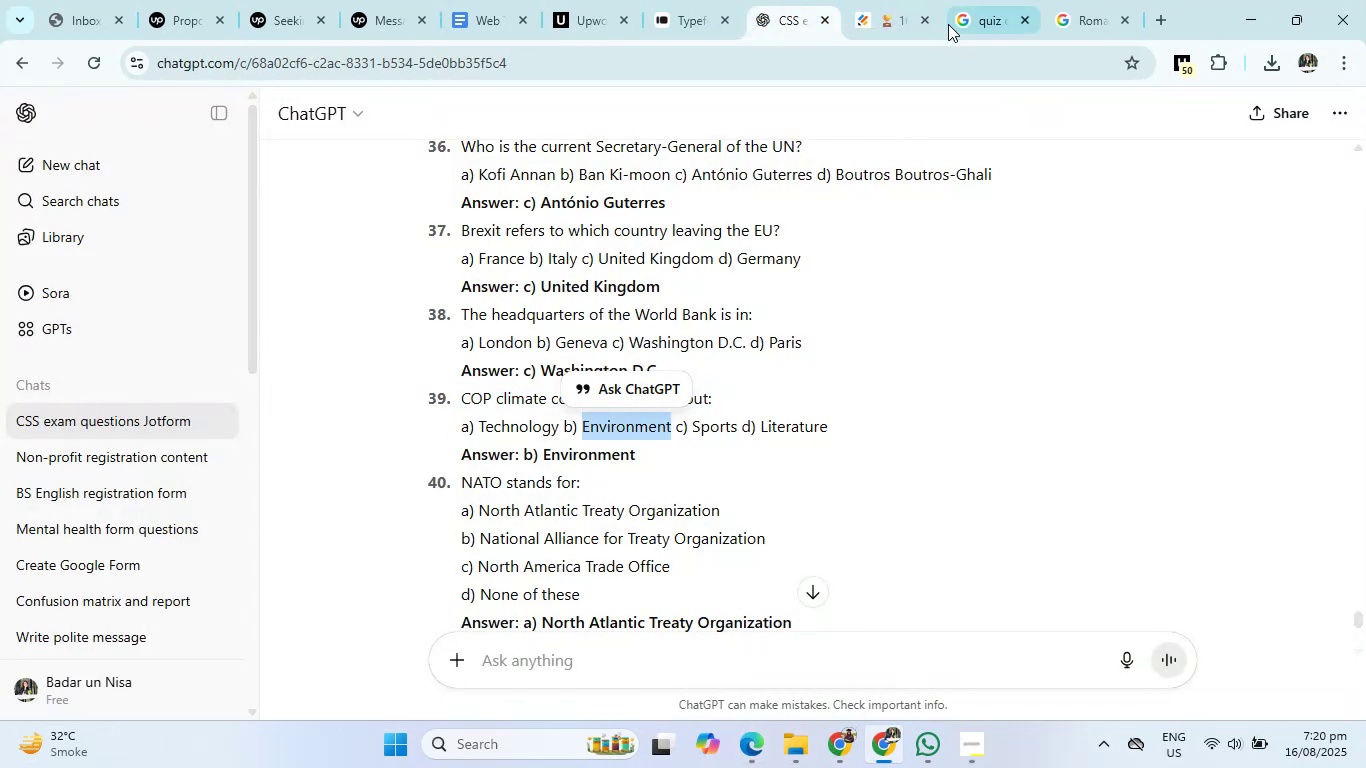 
left_click([898, 0])
 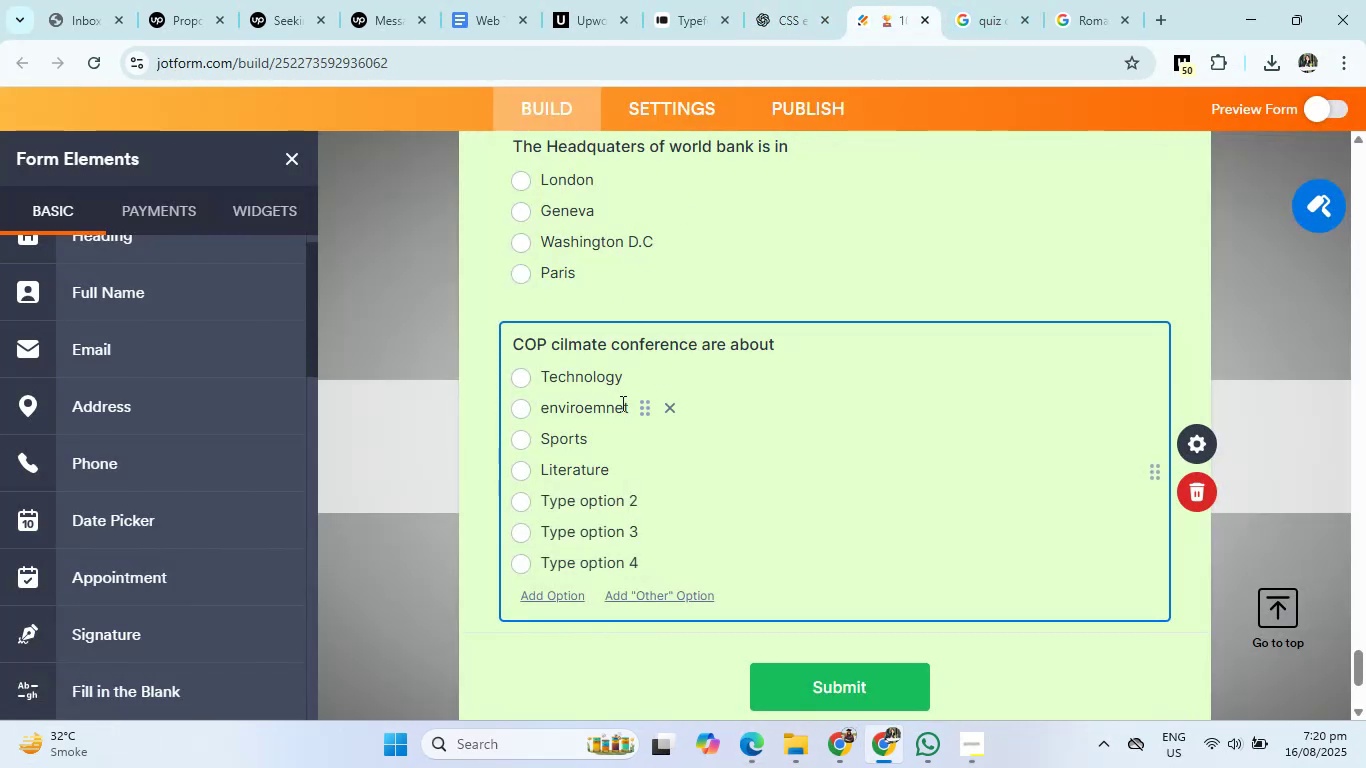 
left_click_drag(start_coordinate=[628, 404], to_coordinate=[536, 404])
 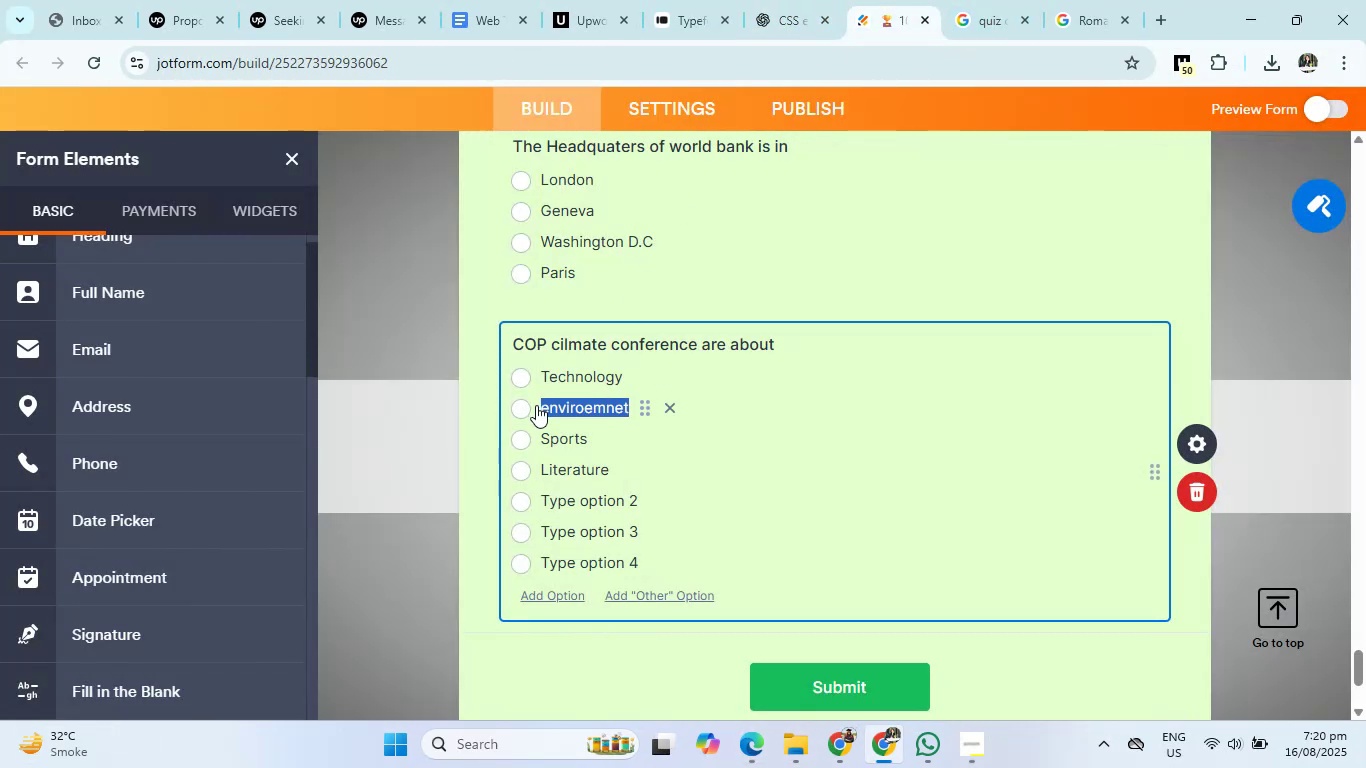 
key(Backspace)
 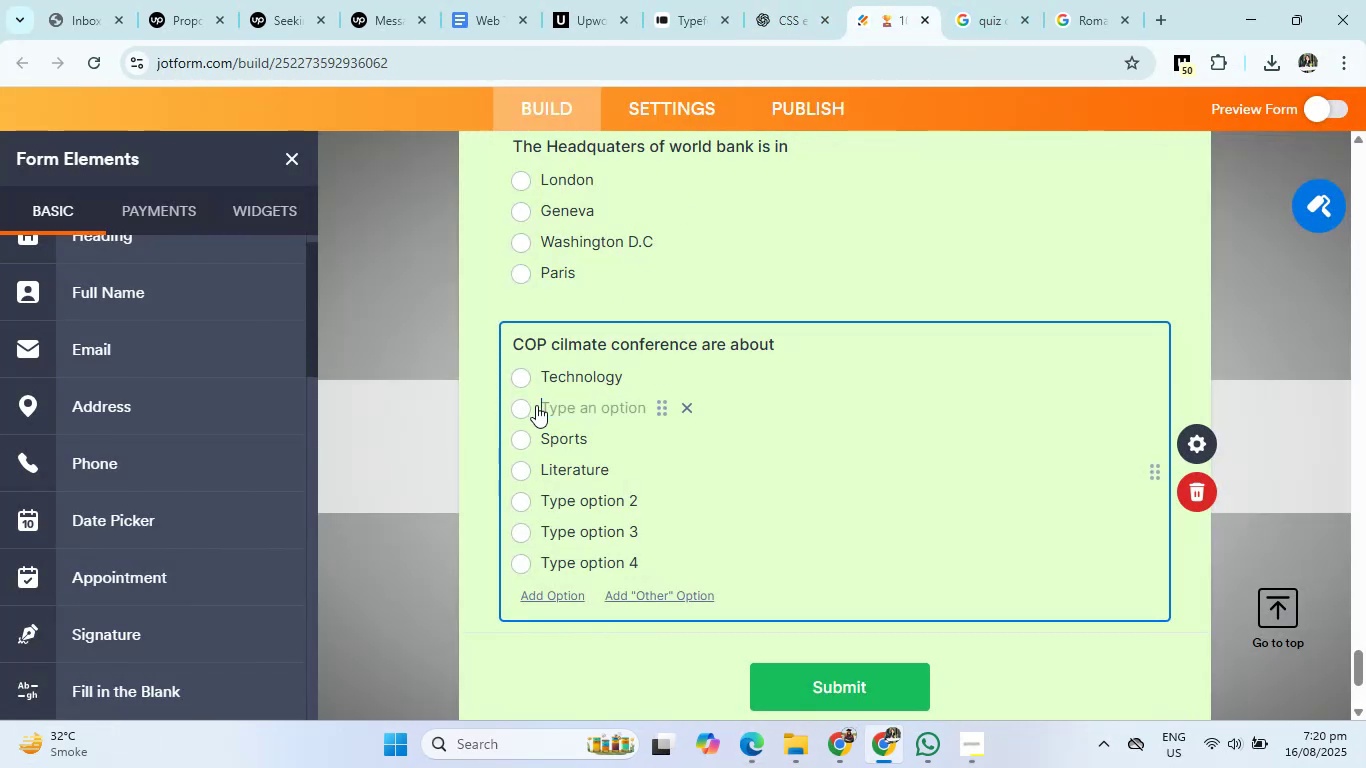 
key(Control+ControlLeft)
 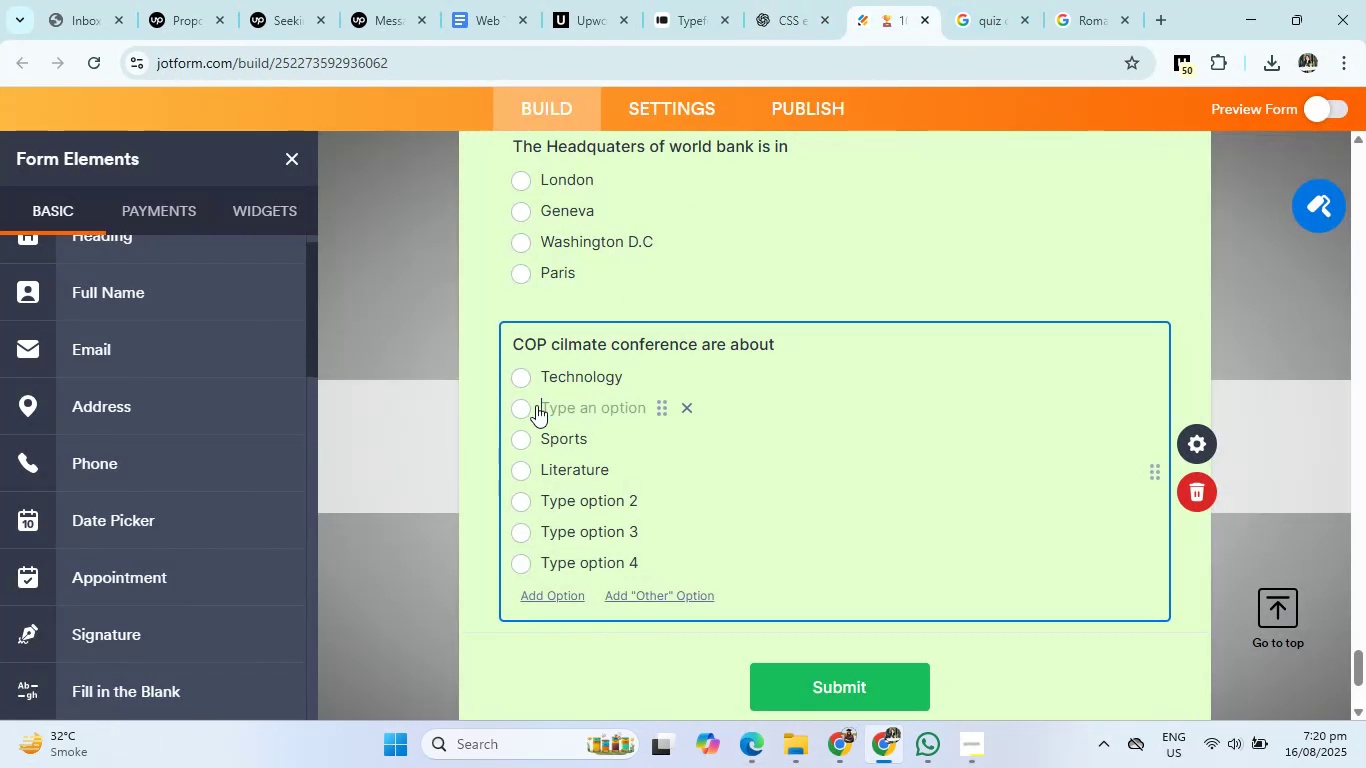 
key(Control+V)
 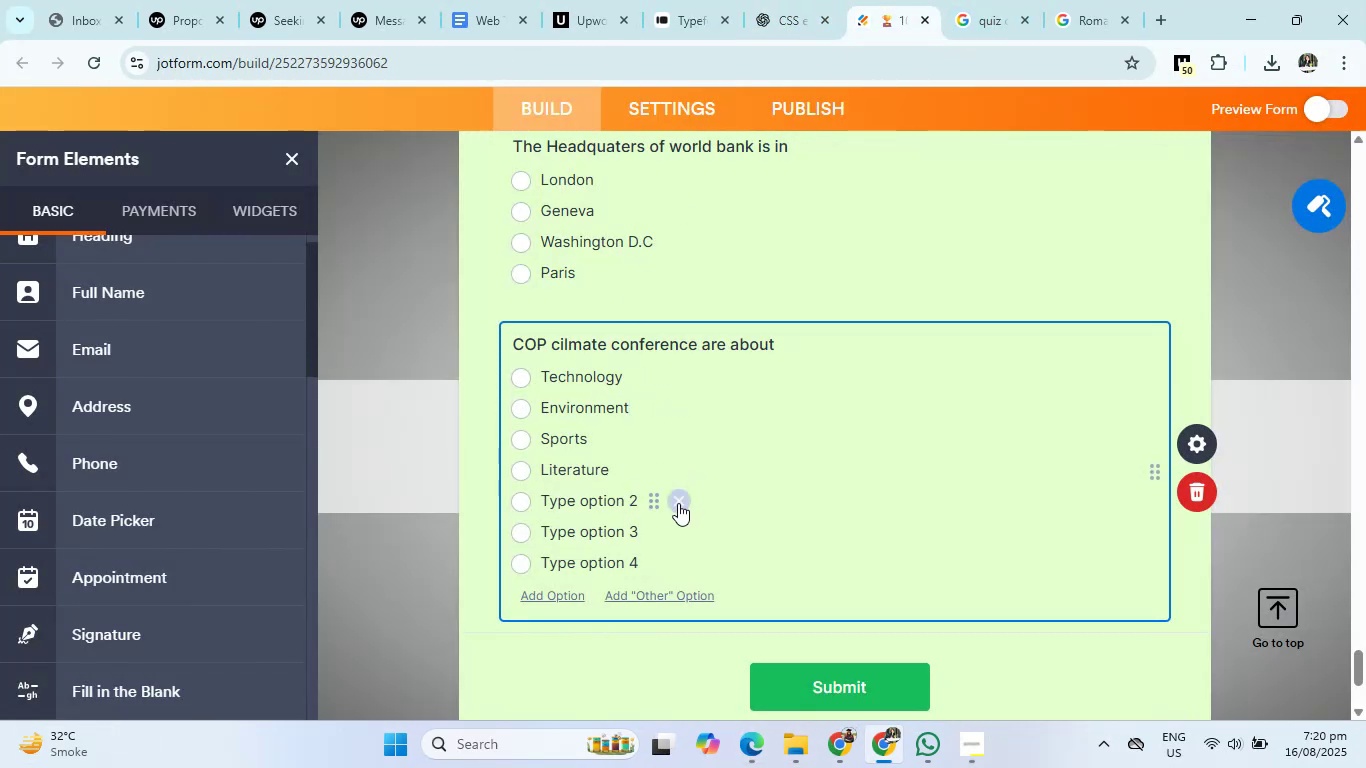 
double_click([679, 503])
 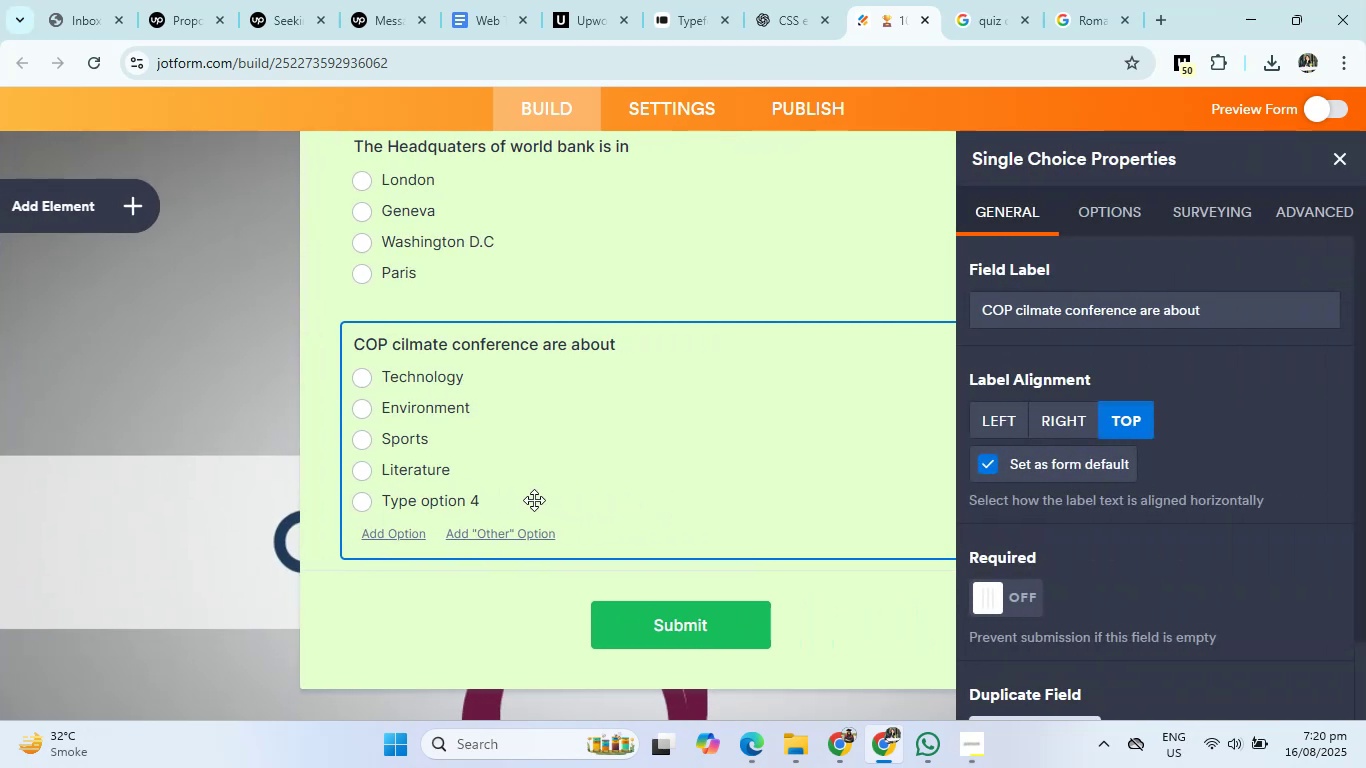 
left_click([522, 499])
 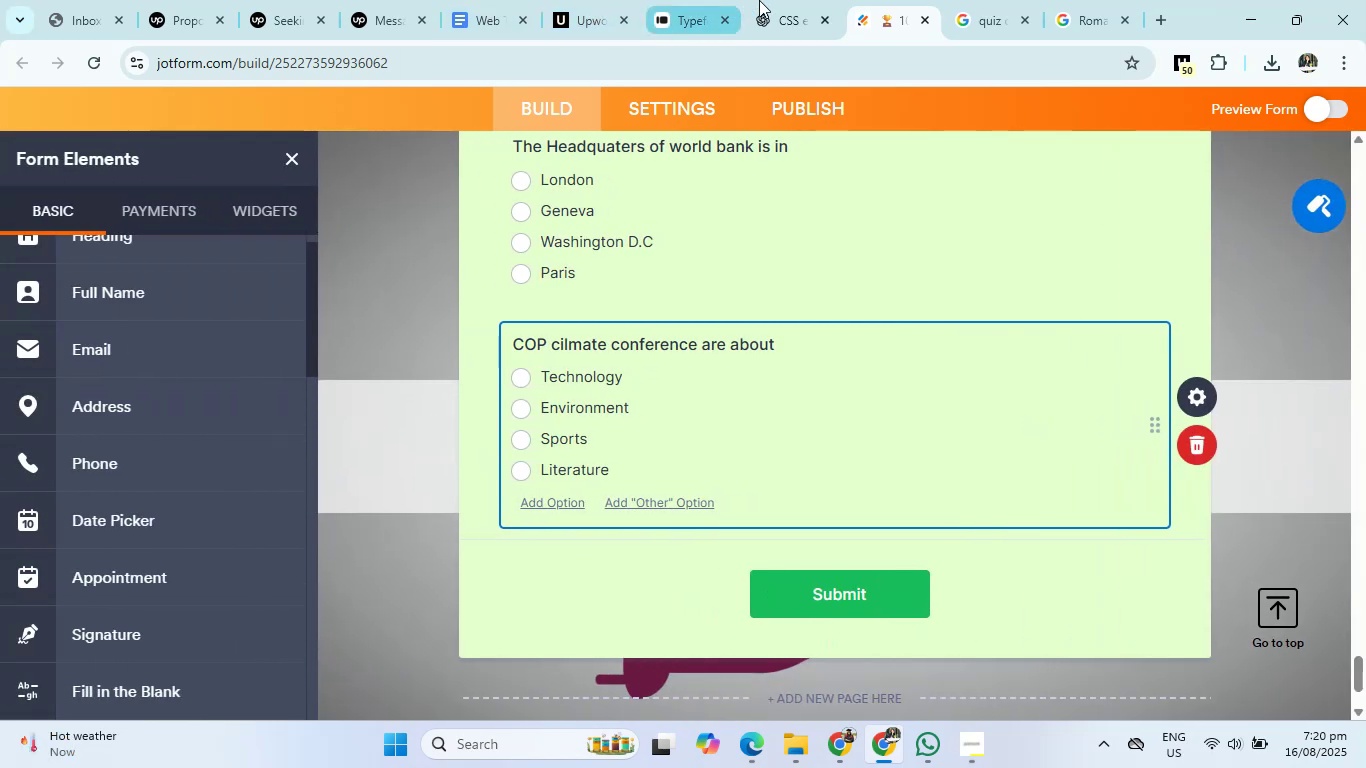 
left_click([782, 0])
 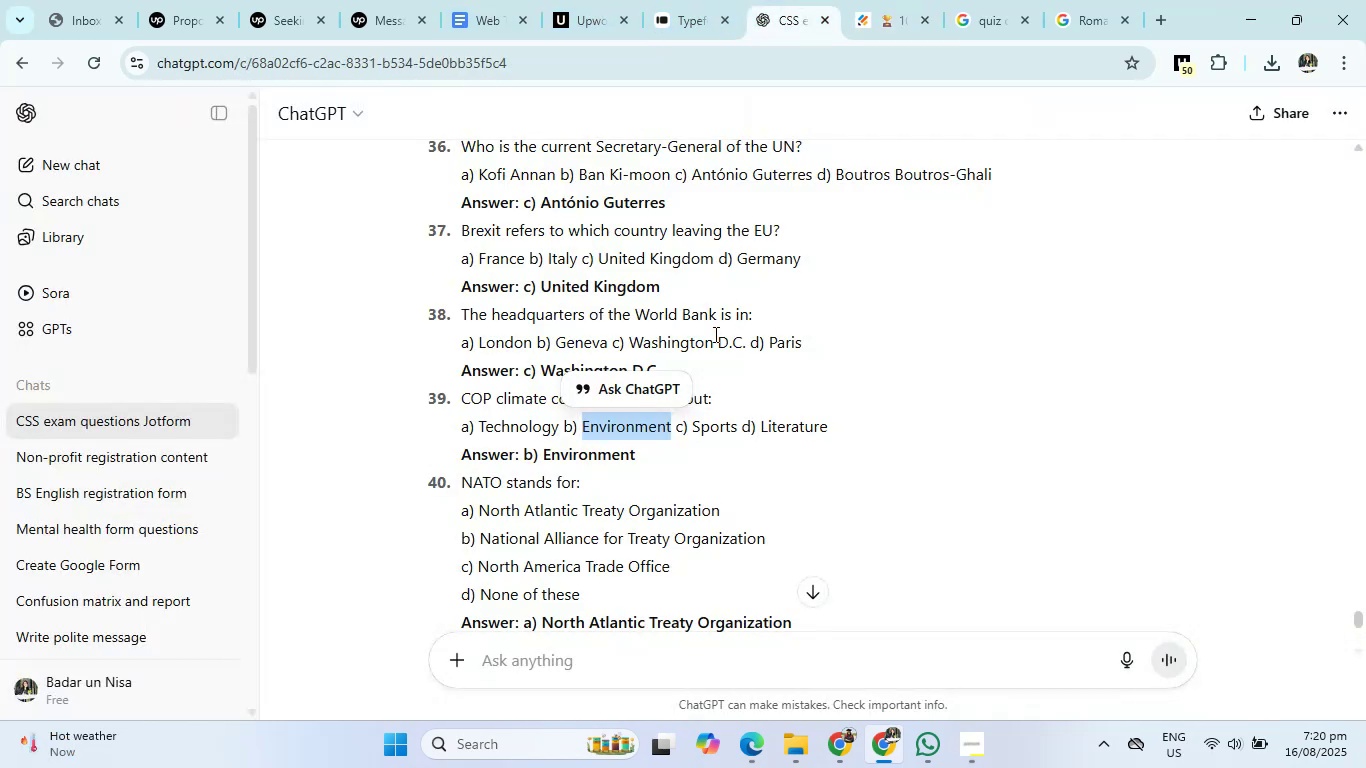 
scroll: coordinate [664, 453], scroll_direction: down, amount: 2.0
 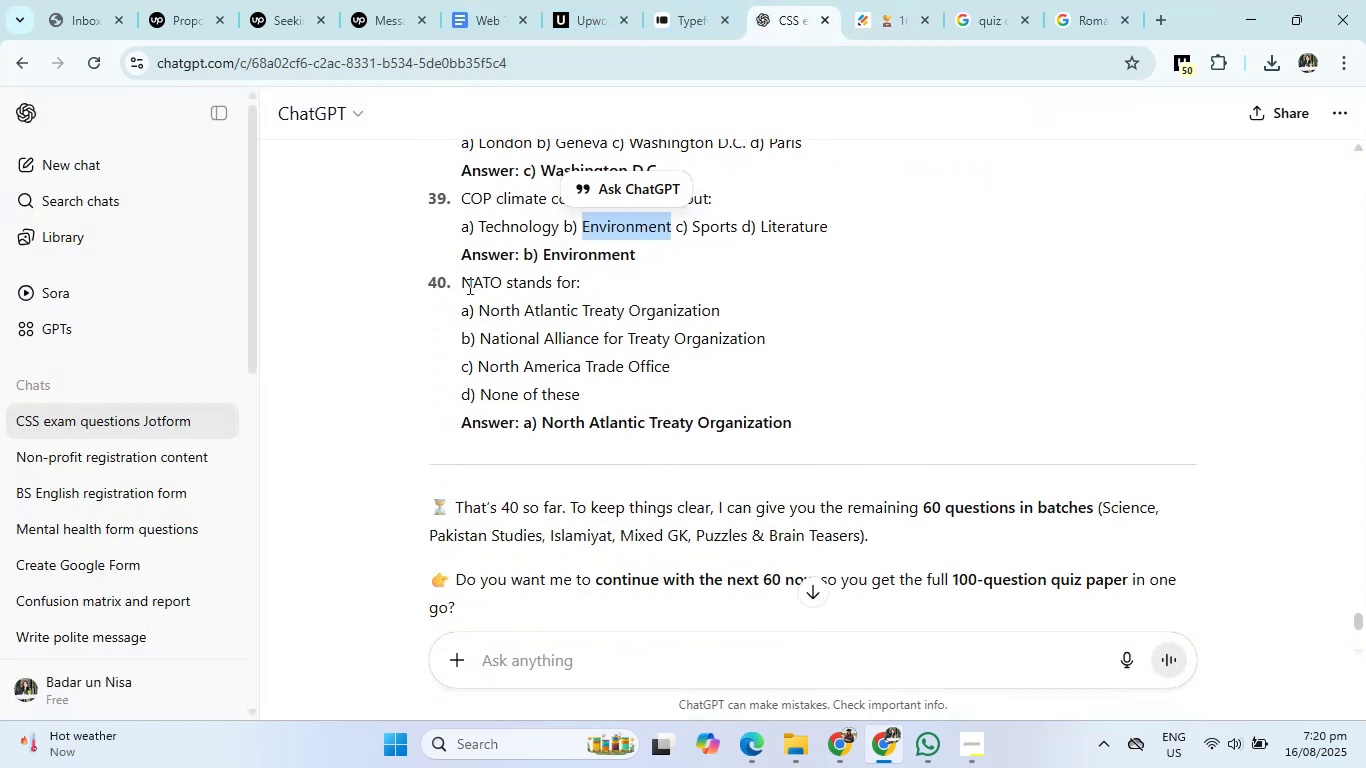 
left_click_drag(start_coordinate=[462, 283], to_coordinate=[600, 289])
 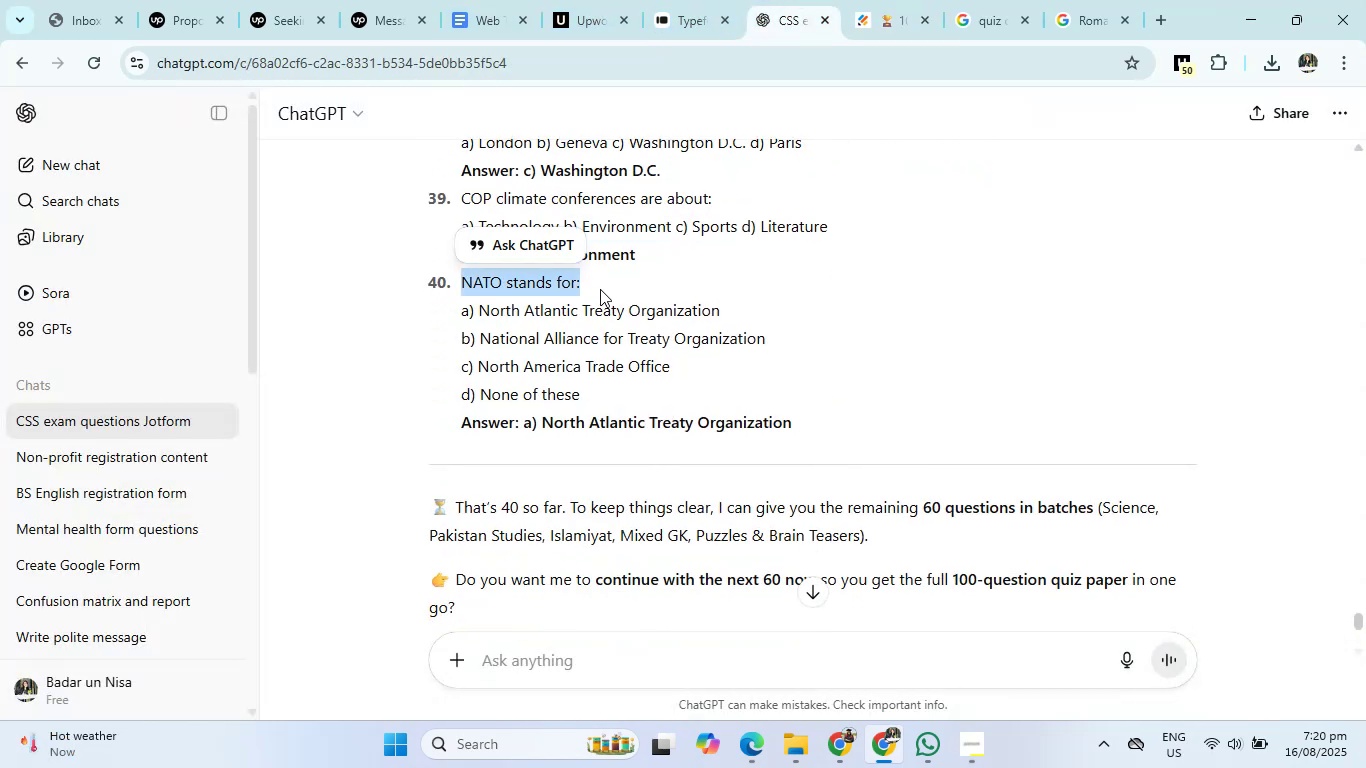 
key(Control+C)
 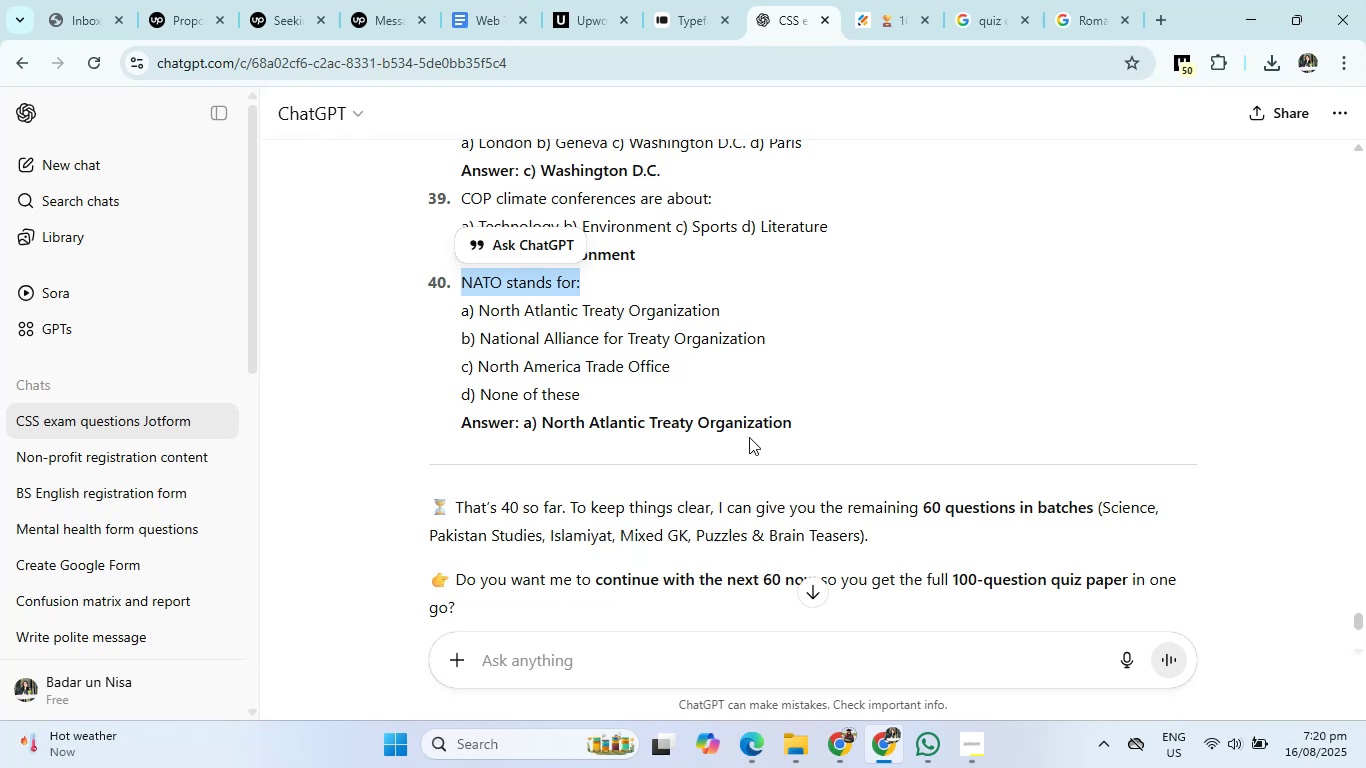 
left_click([913, 0])
 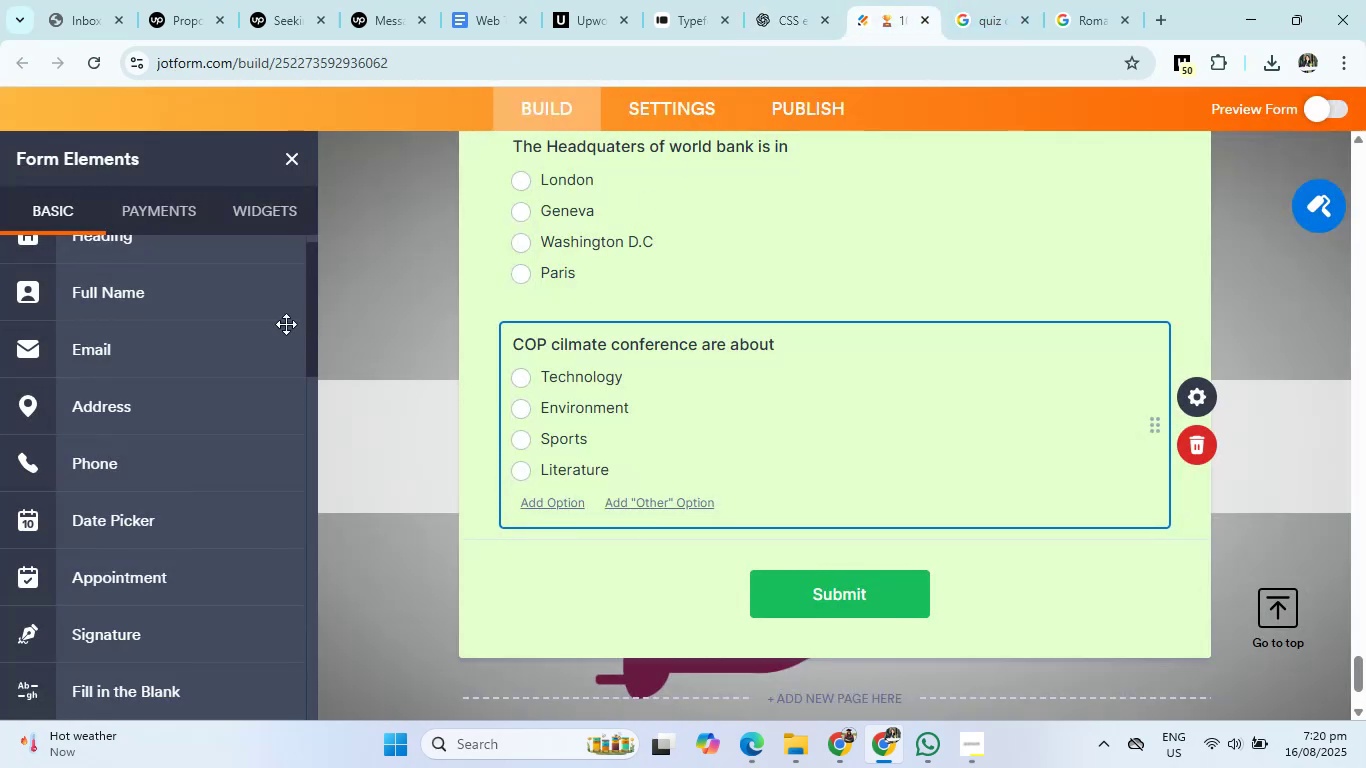 
scroll: coordinate [138, 483], scroll_direction: down, amount: 7.0
 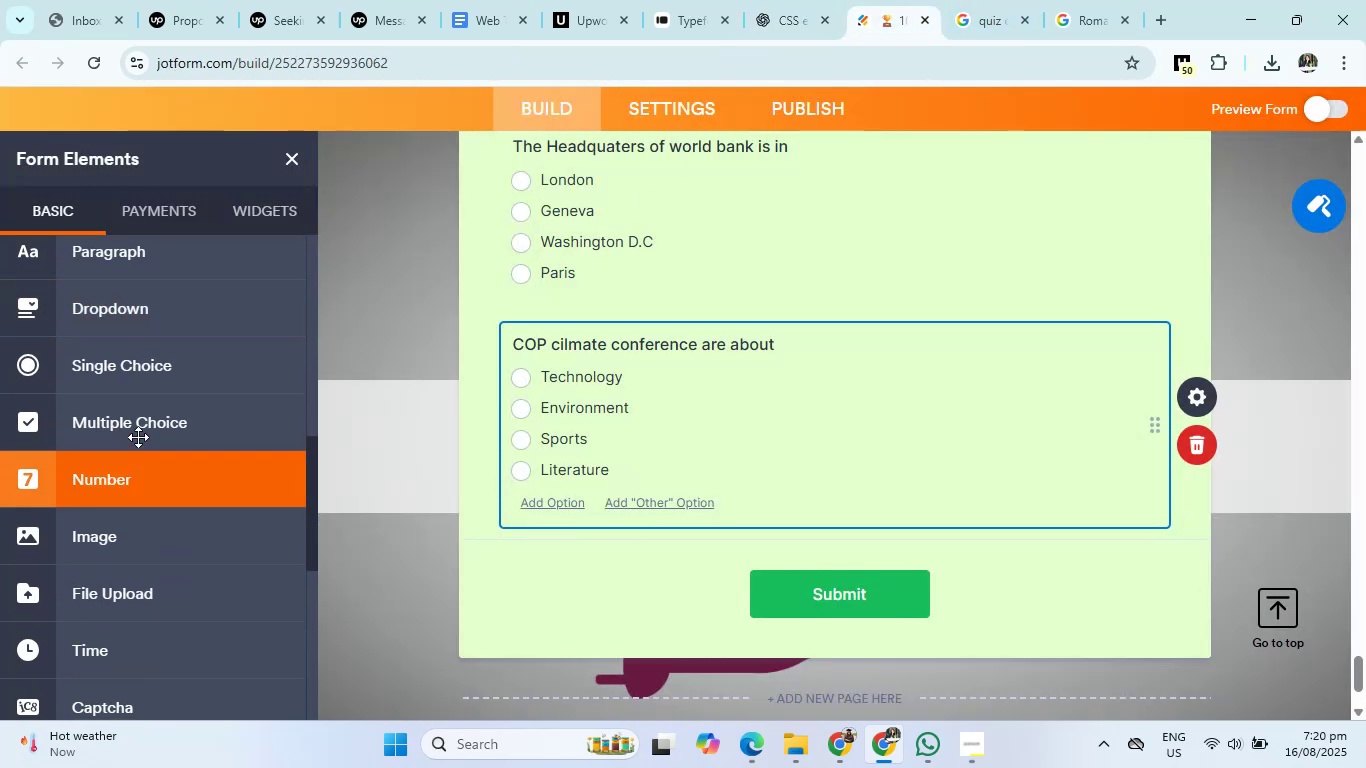 
left_click([138, 432])
 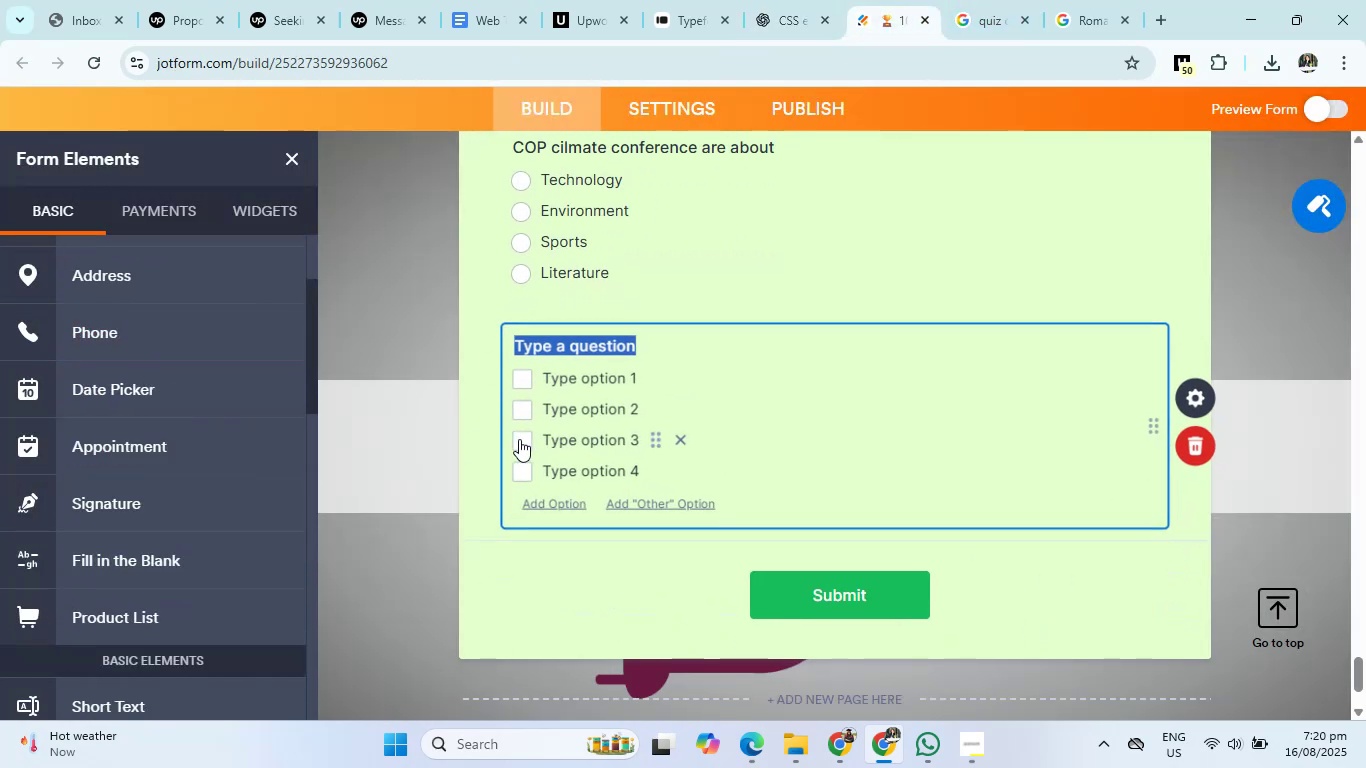 
key(Backspace)
 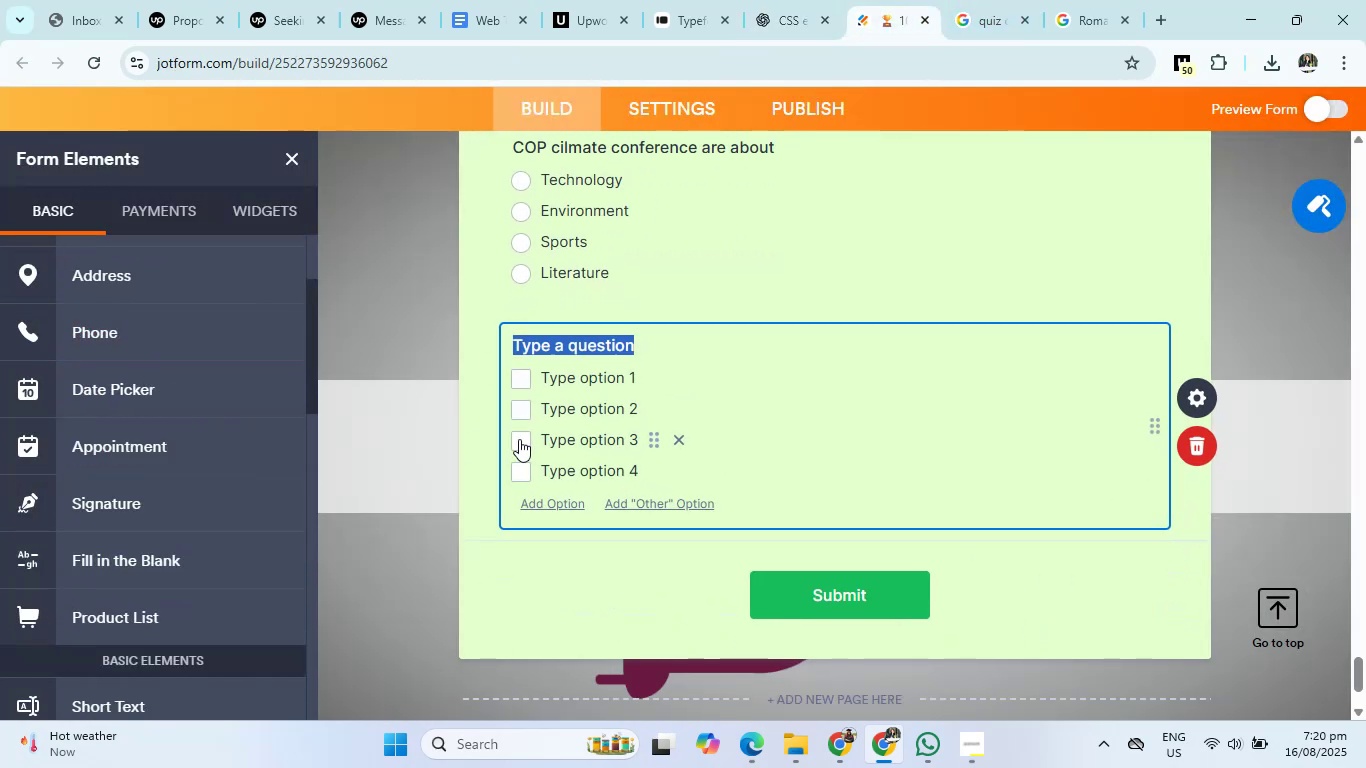 
key(Control+ControlLeft)
 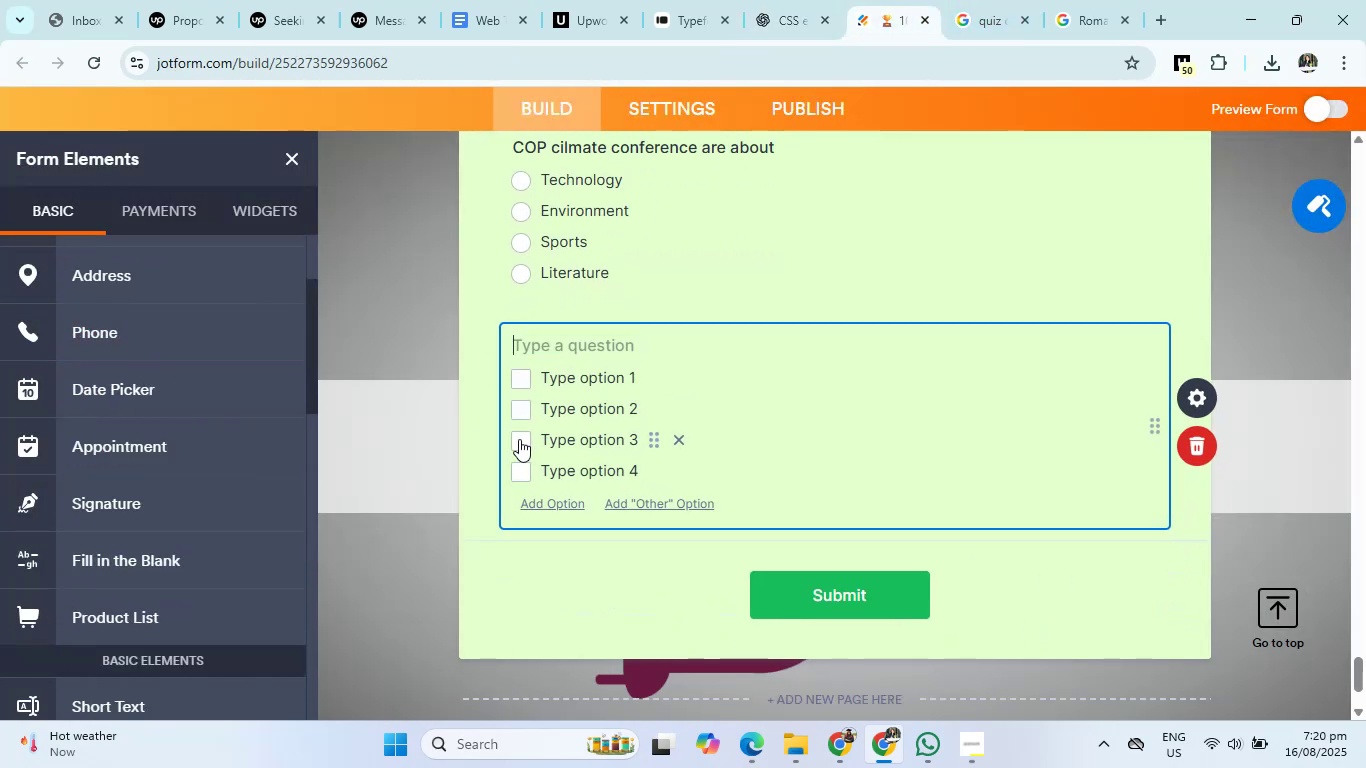 
key(Control+V)
 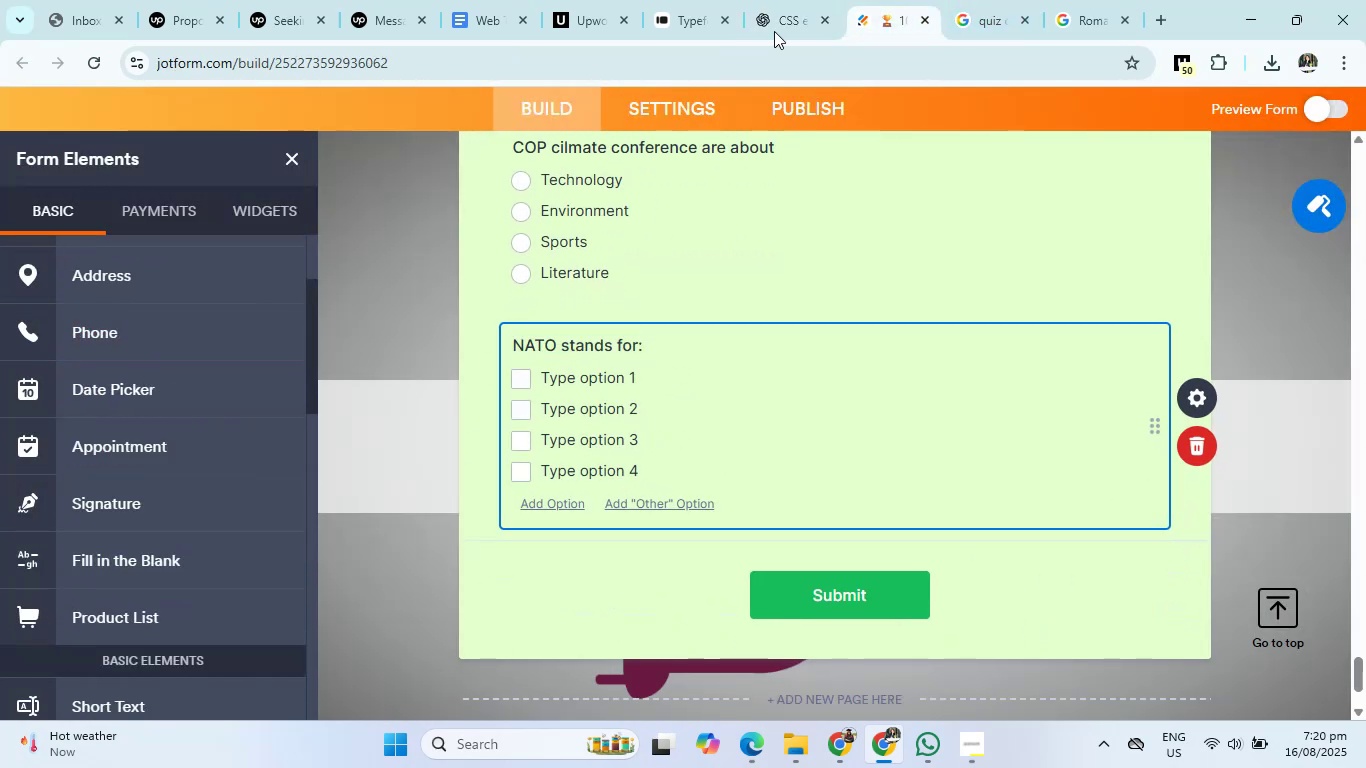 
left_click([827, 0])
 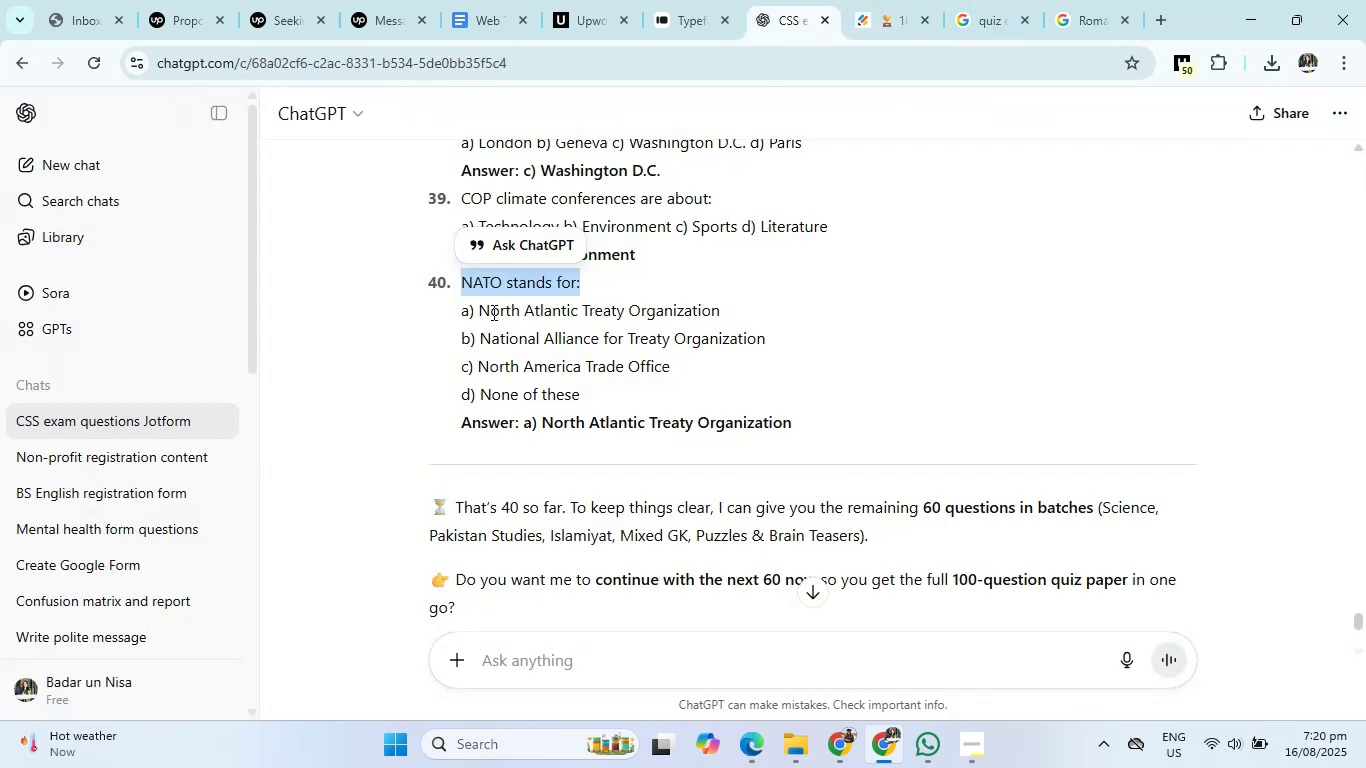 
left_click_drag(start_coordinate=[480, 312], to_coordinate=[578, 391])
 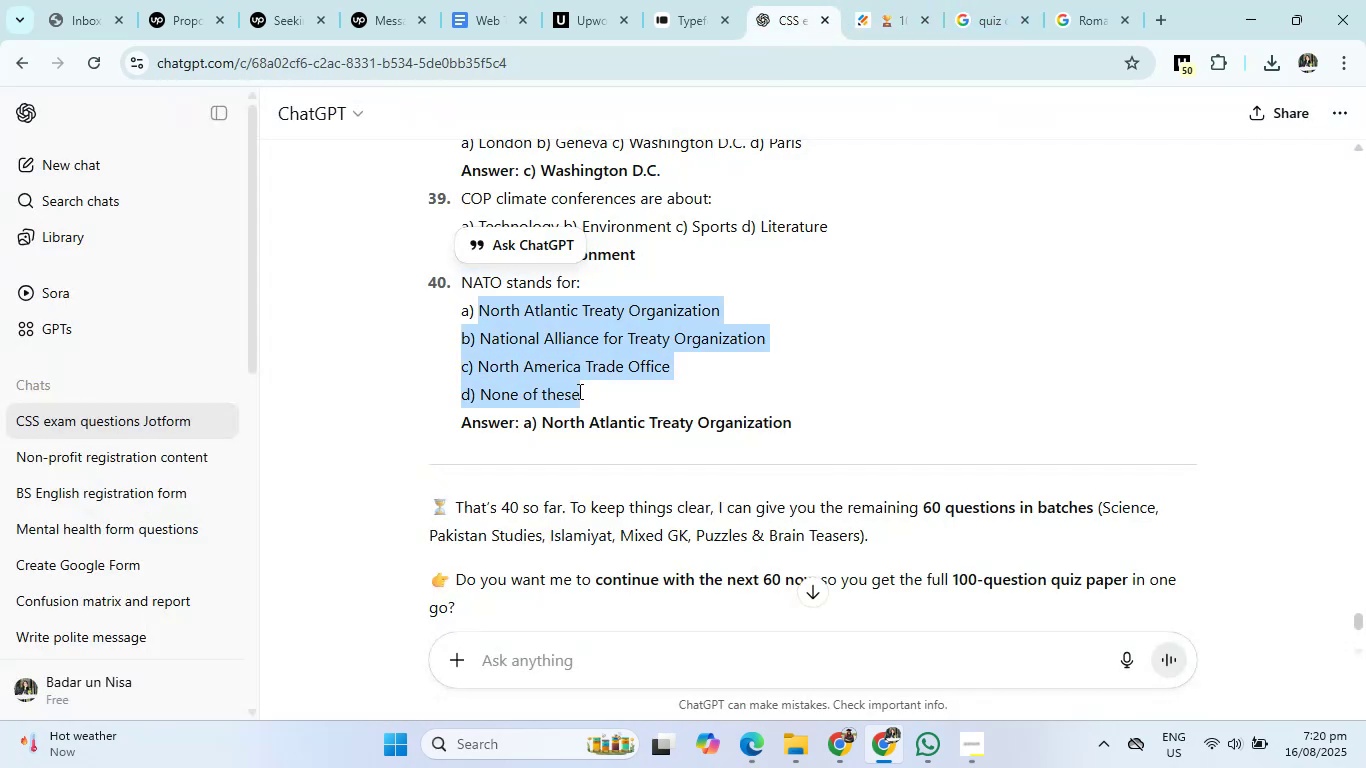 
key(Control+C)
 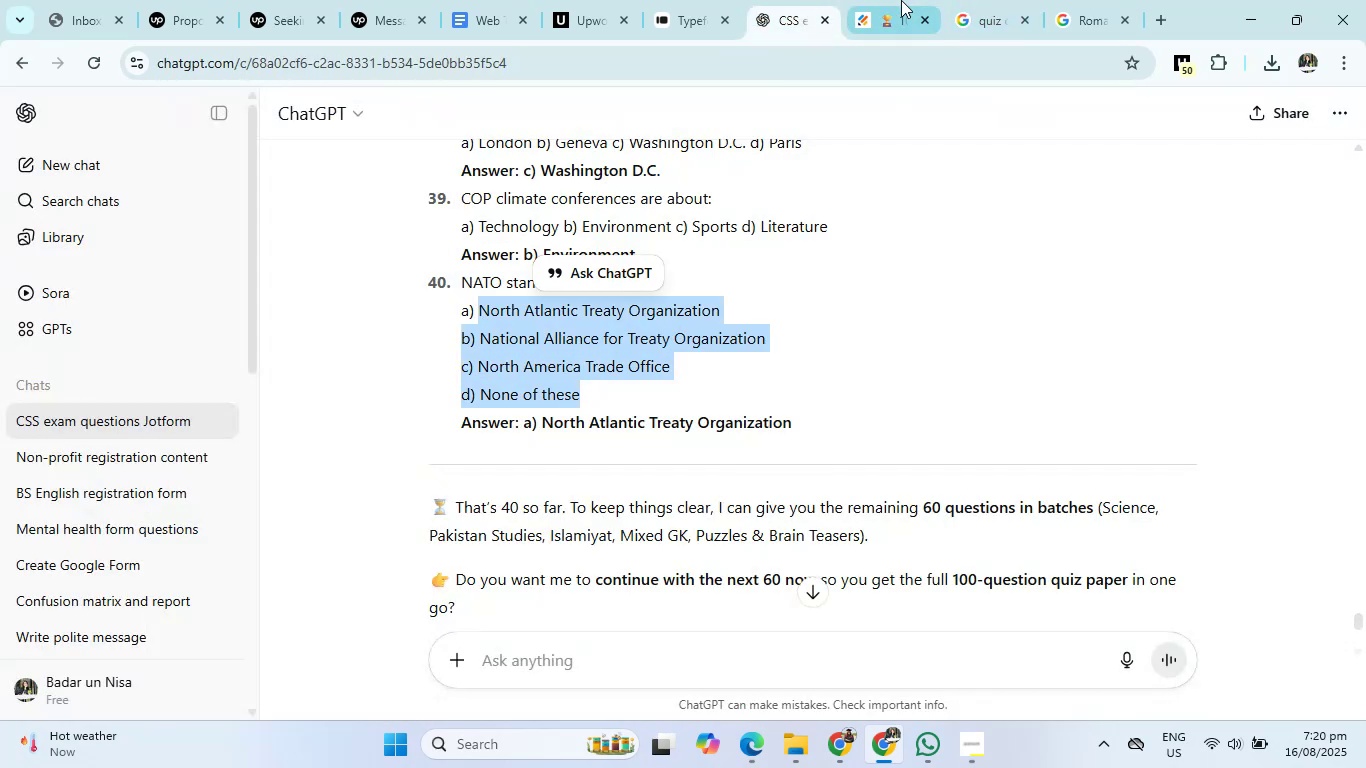 
left_click([902, 0])
 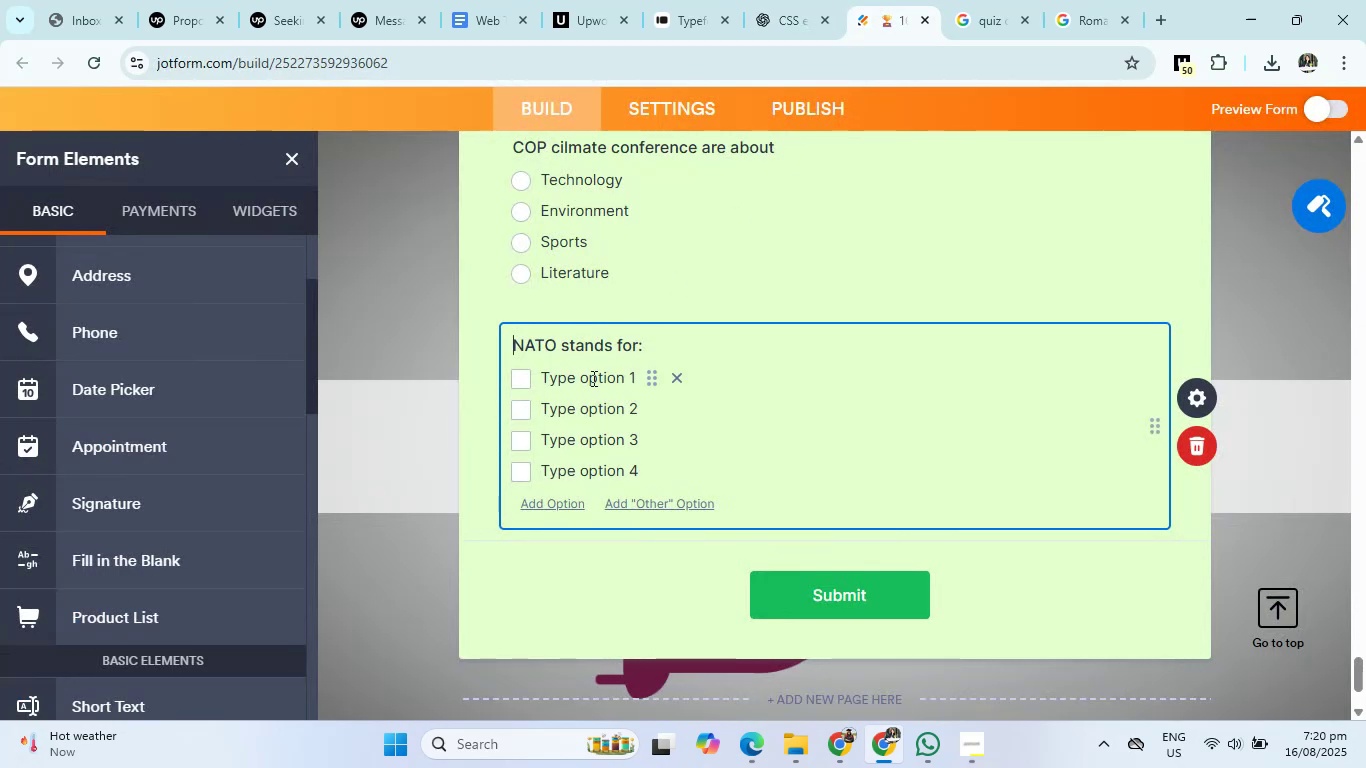 
left_click([591, 380])
 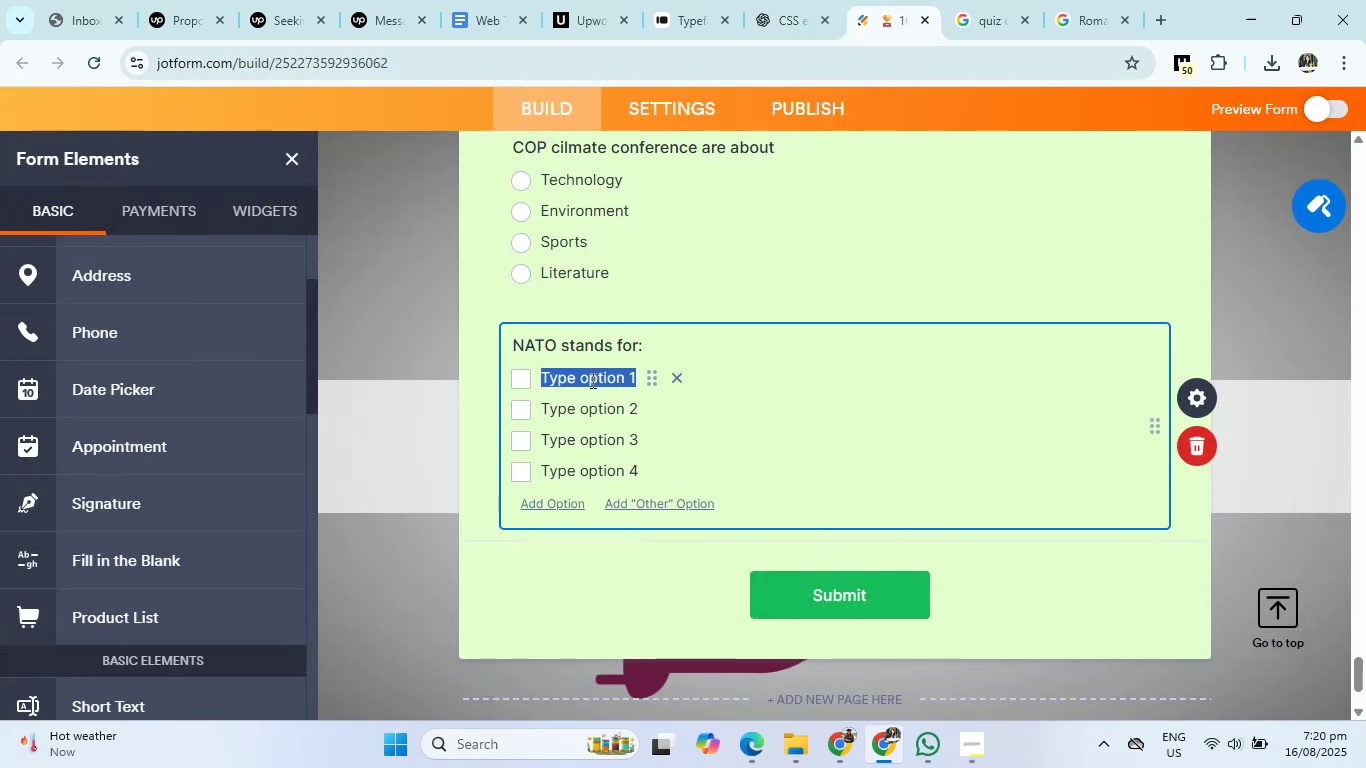 
key(Control+V)
 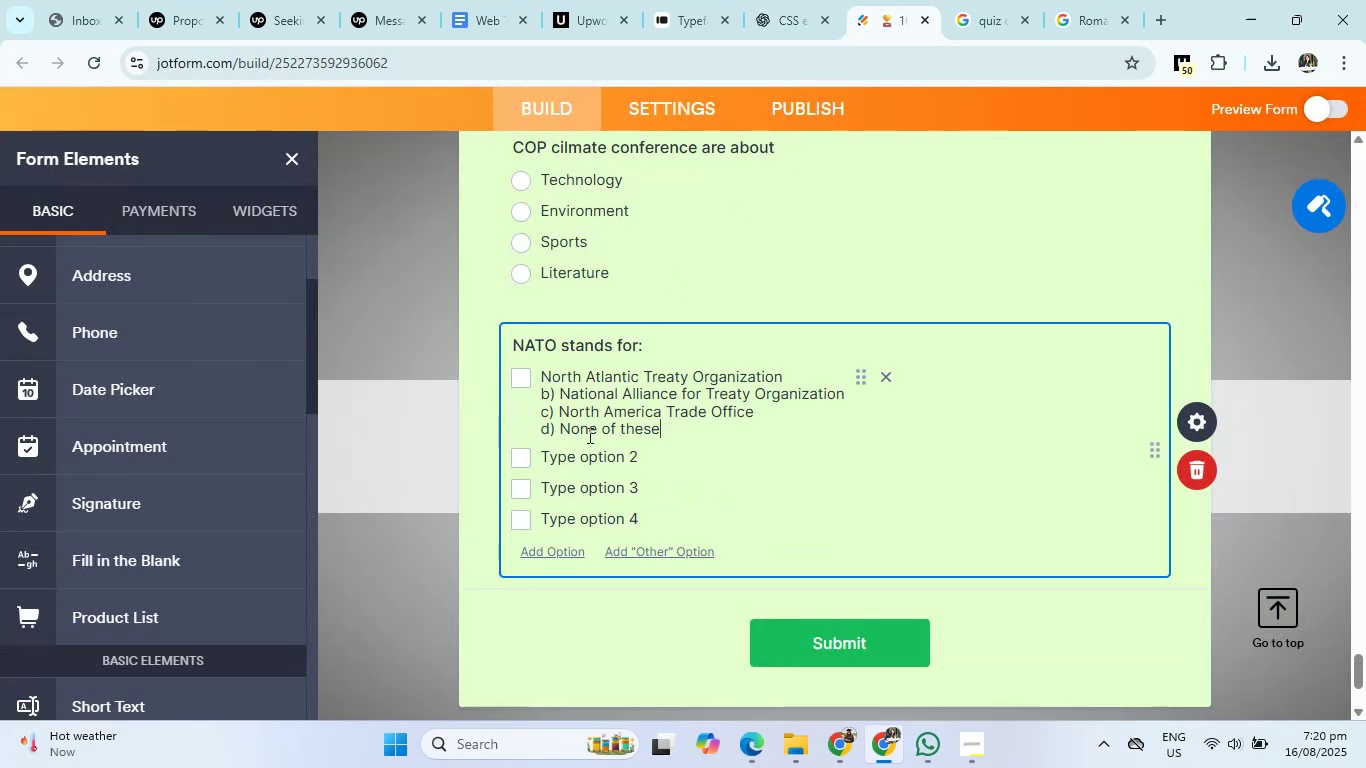 
left_click_drag(start_coordinate=[557, 388], to_coordinate=[848, 391])
 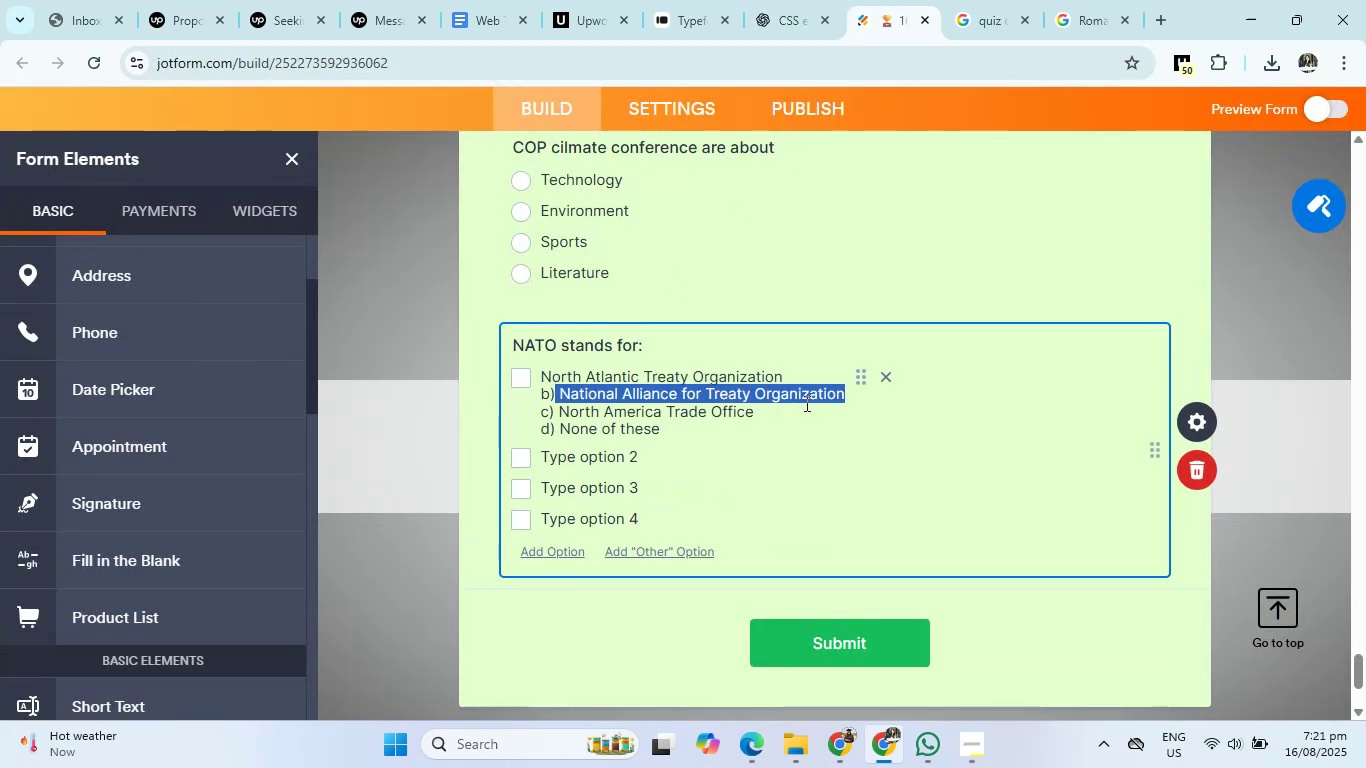 
right_click([805, 403])
 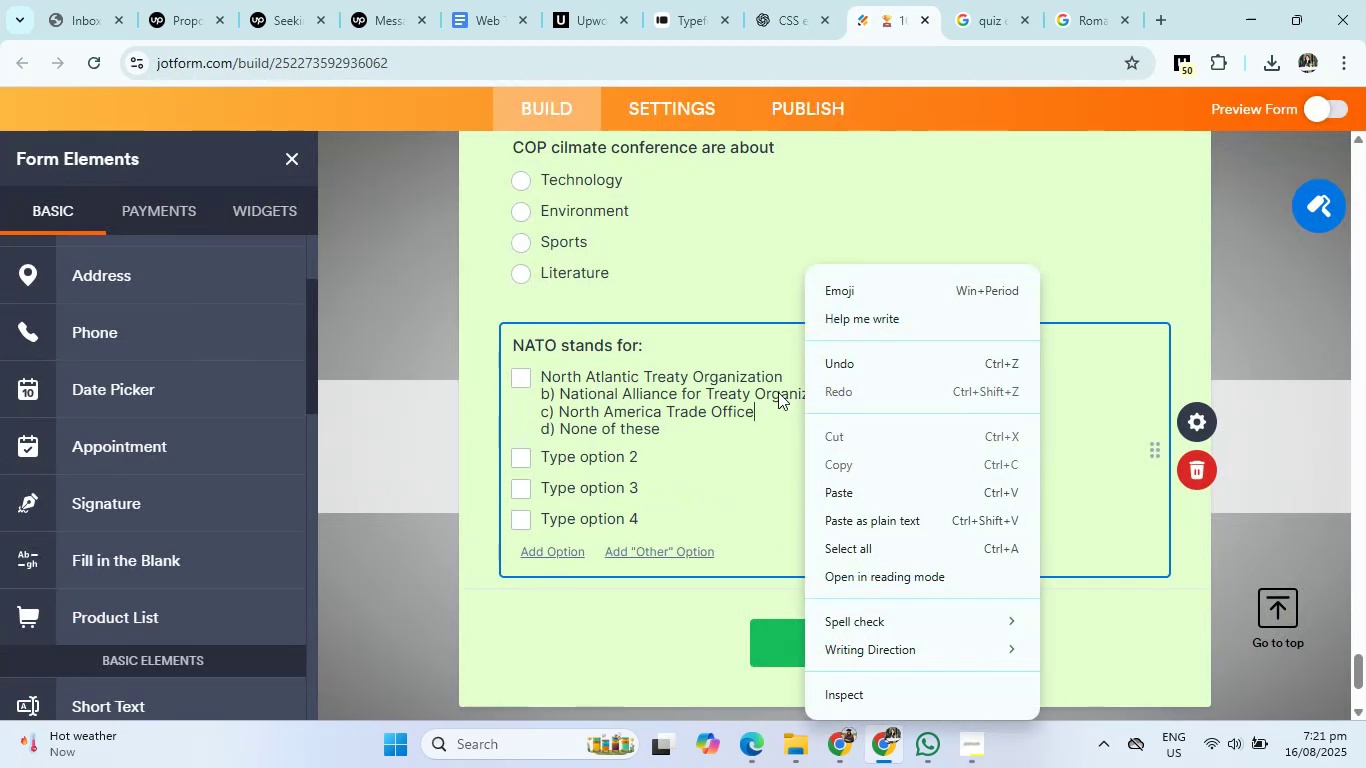 
left_click([767, 392])
 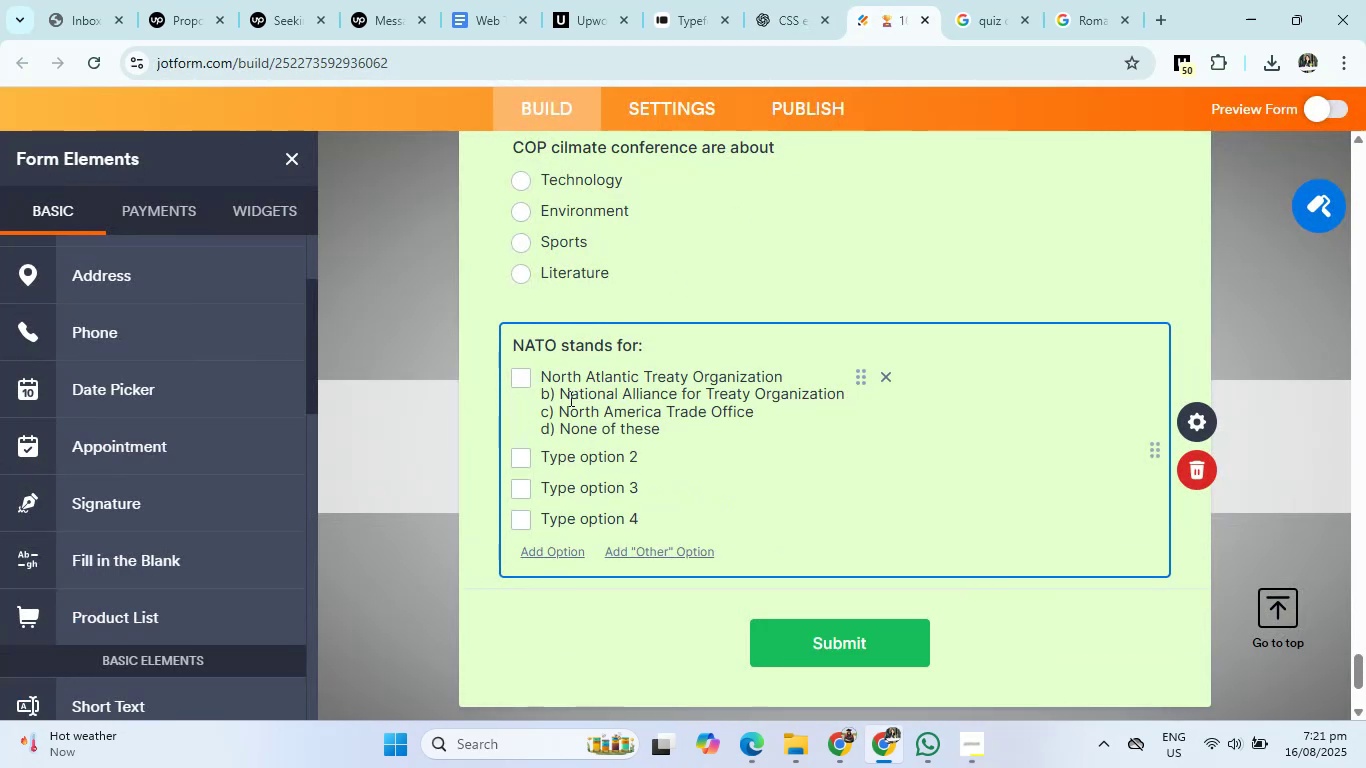 
left_click_drag(start_coordinate=[561, 398], to_coordinate=[860, 402])
 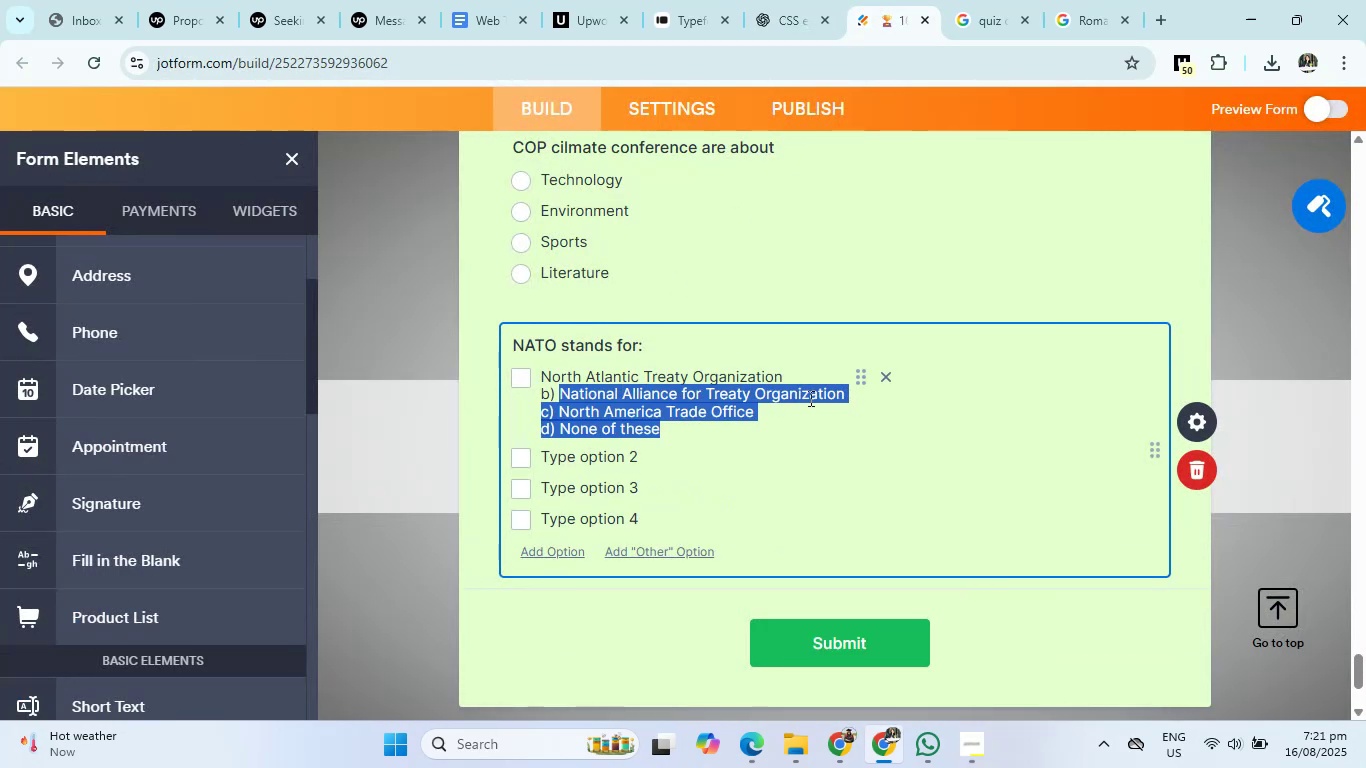 
left_click([804, 397])
 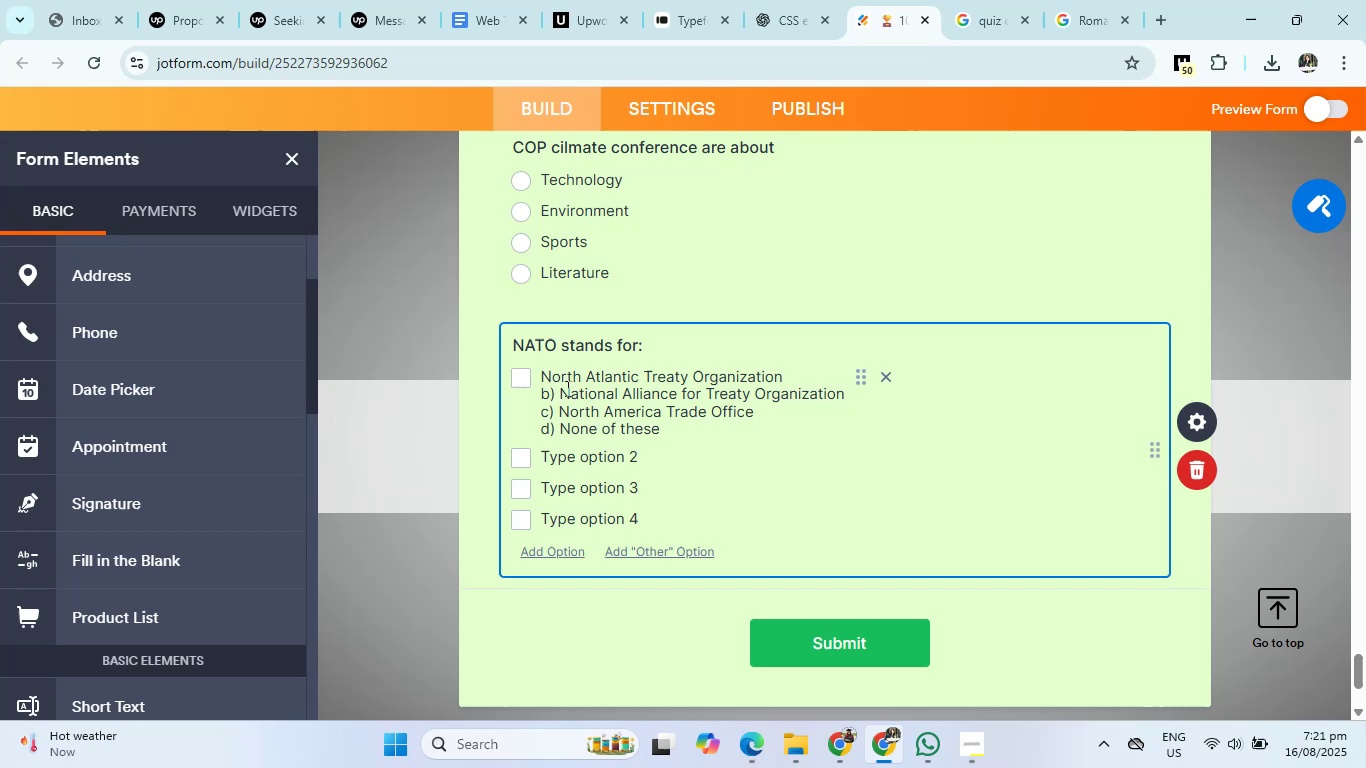 
left_click_drag(start_coordinate=[560, 391], to_coordinate=[845, 388])
 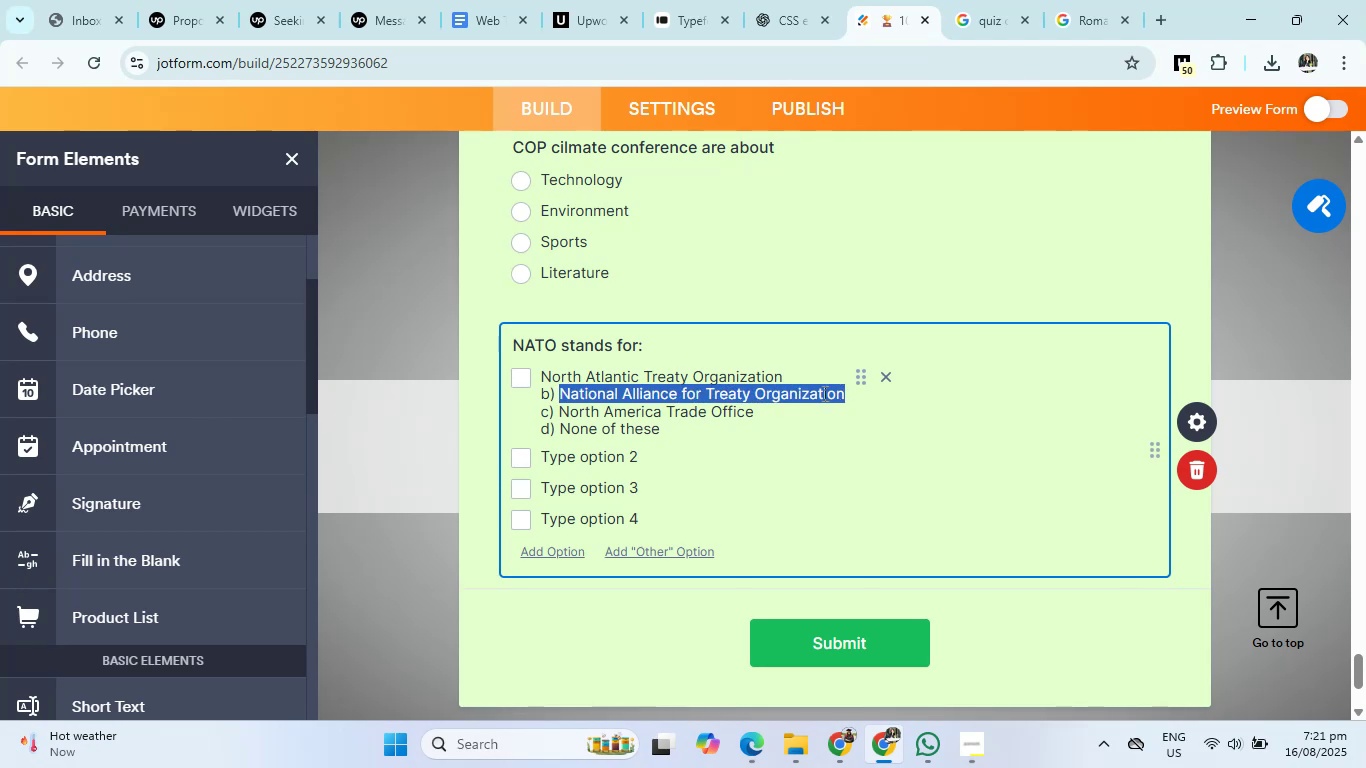 
right_click([823, 393])
 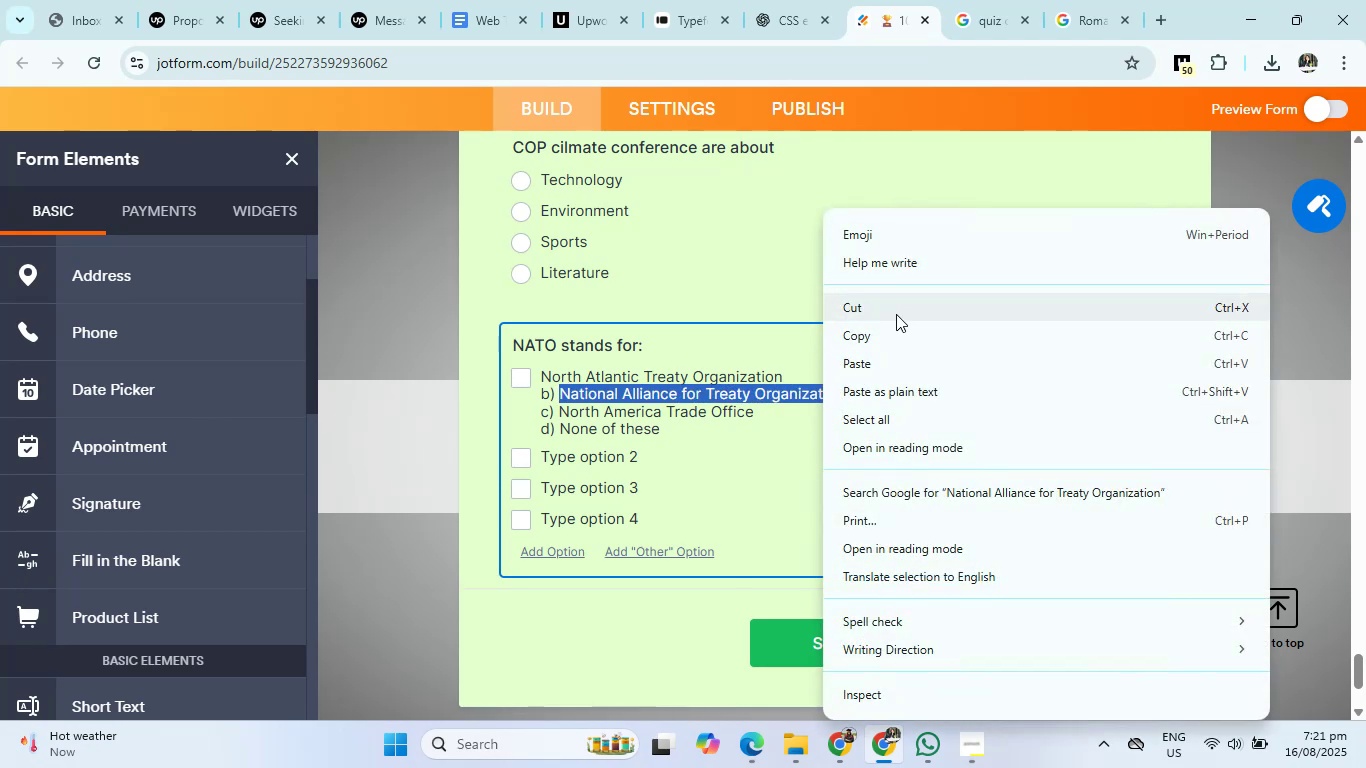 
left_click([896, 314])
 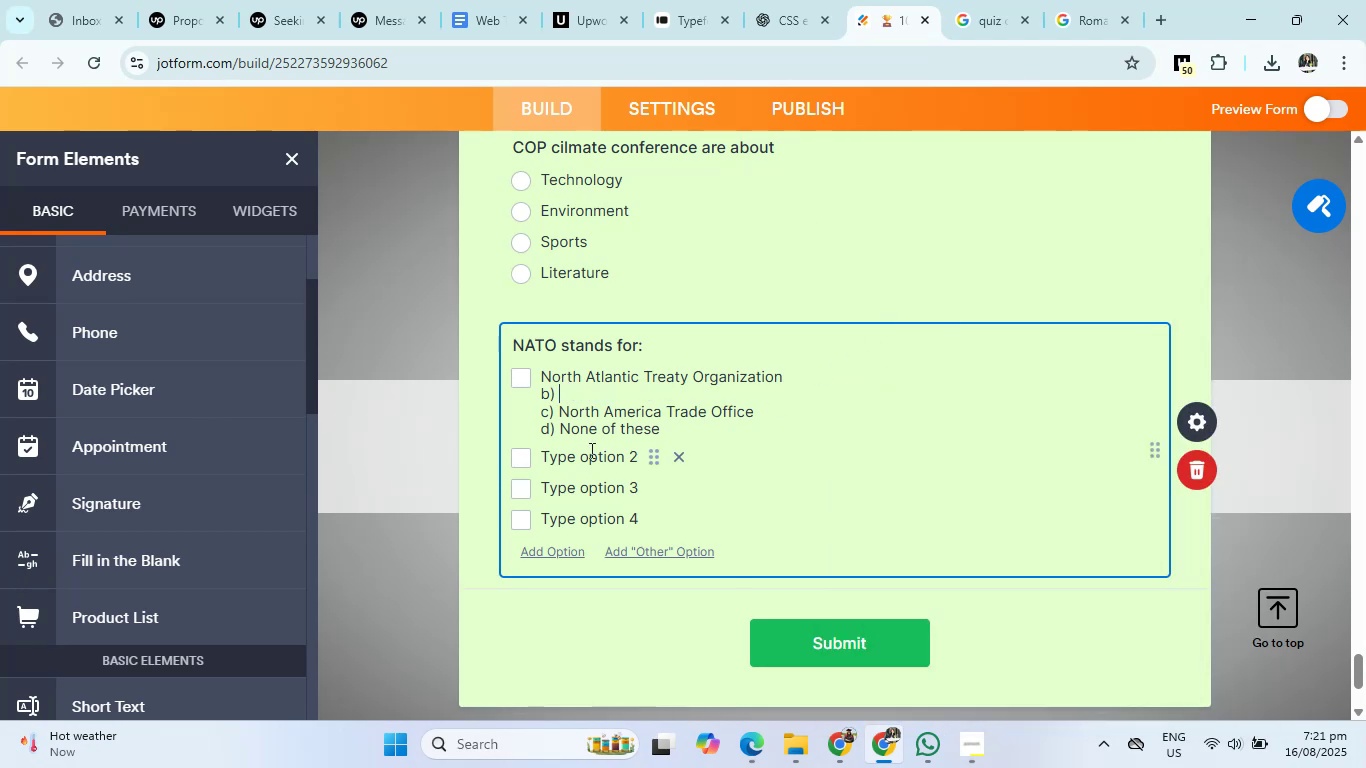 
left_click([588, 453])
 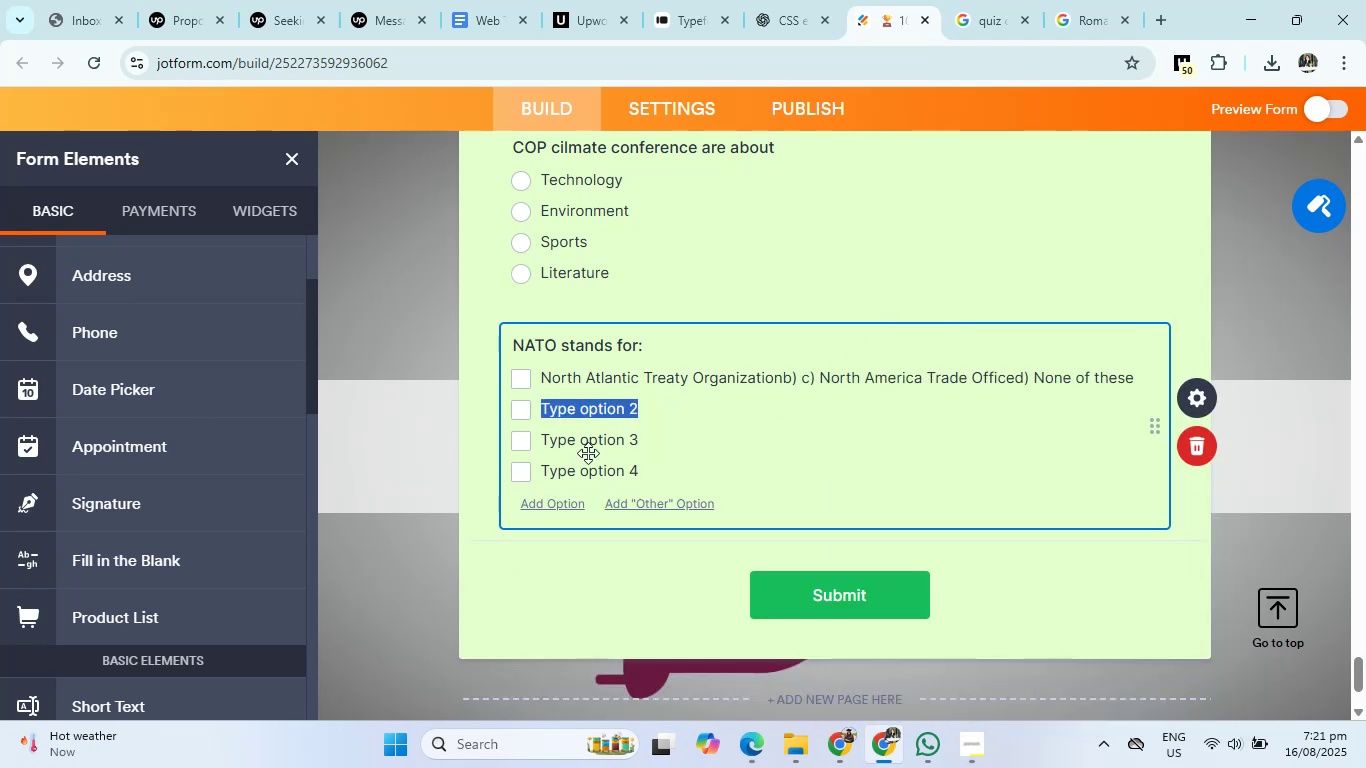 
right_click([588, 453])
 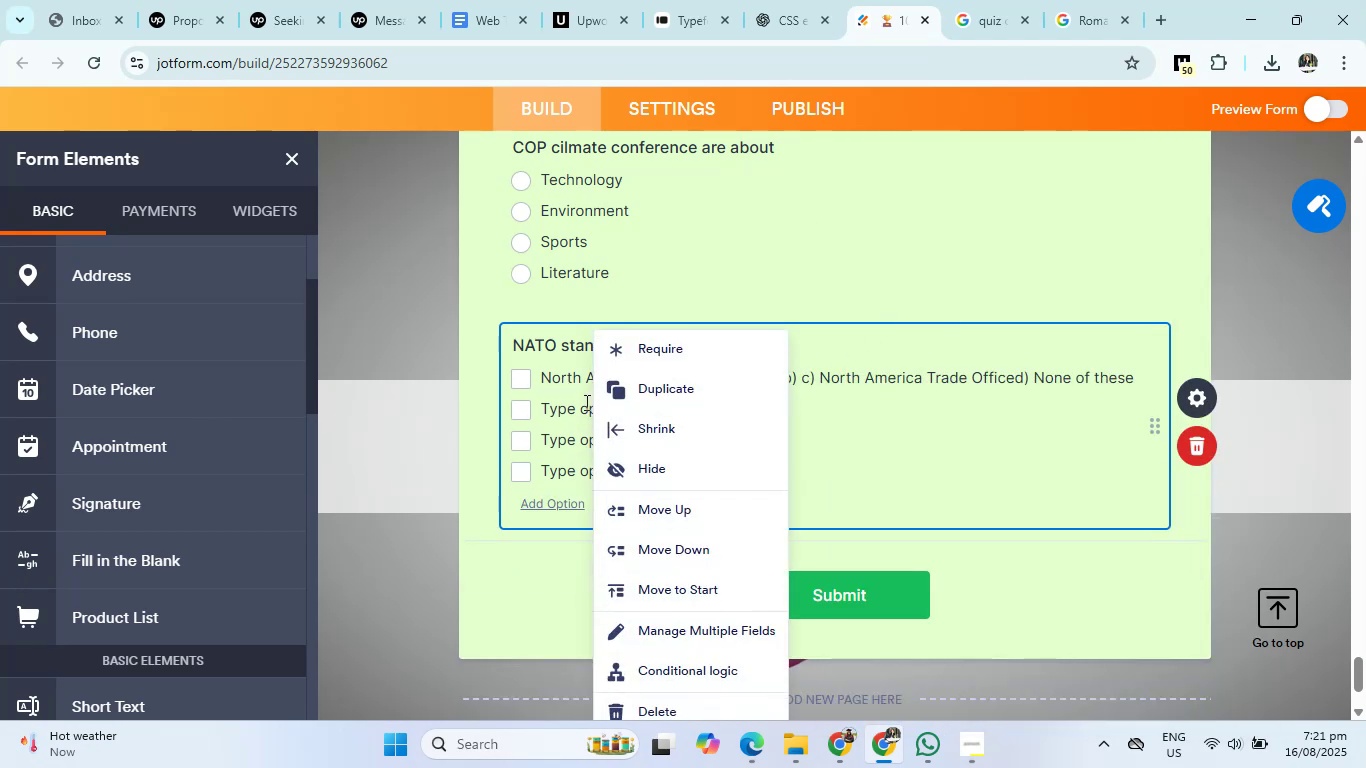 
left_click([572, 406])
 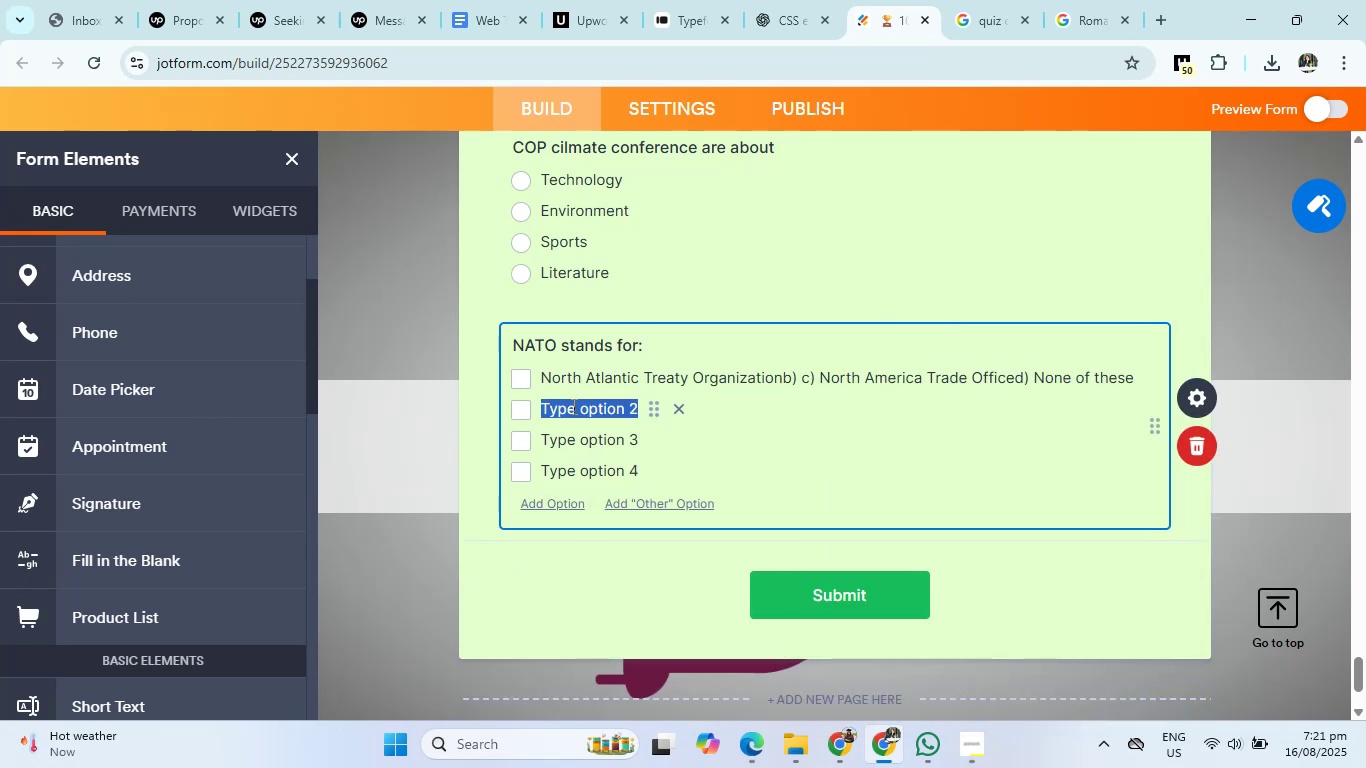 
right_click([572, 406])
 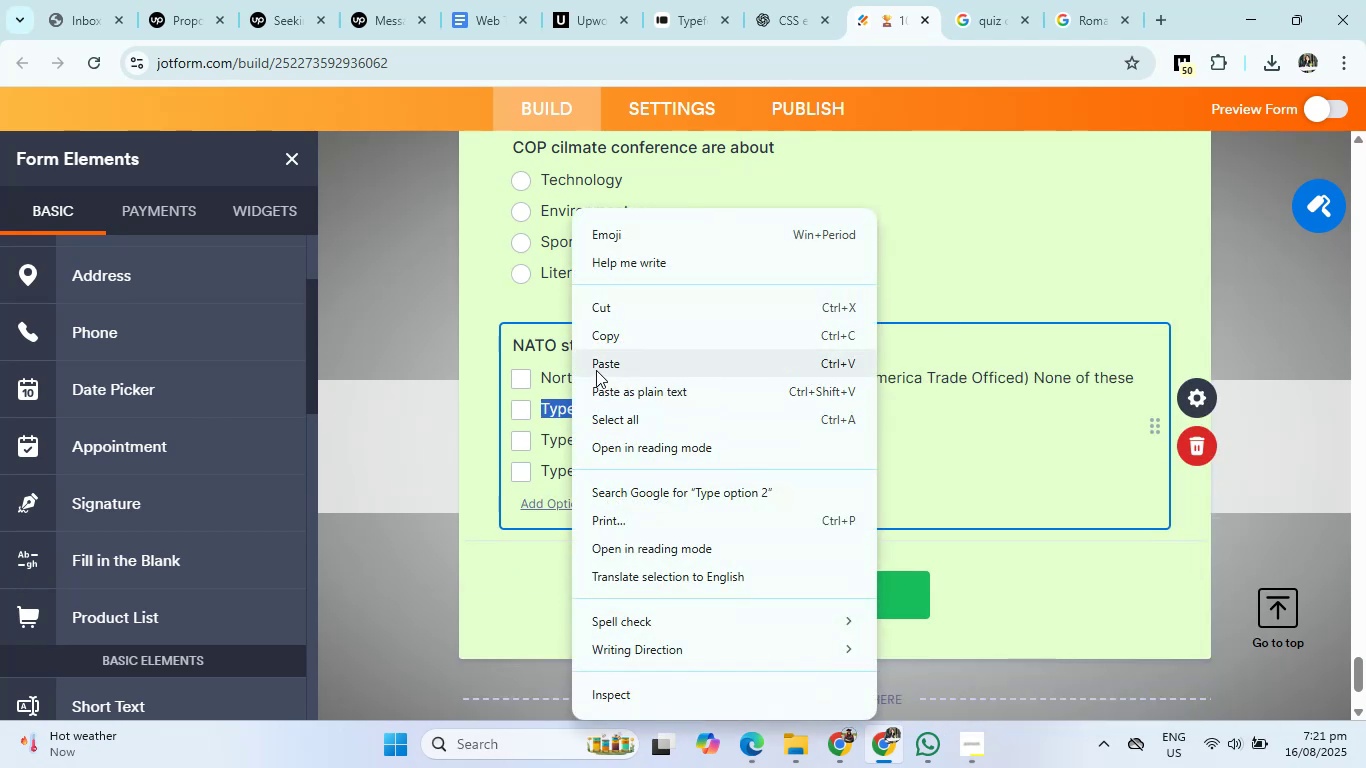 
left_click([598, 365])
 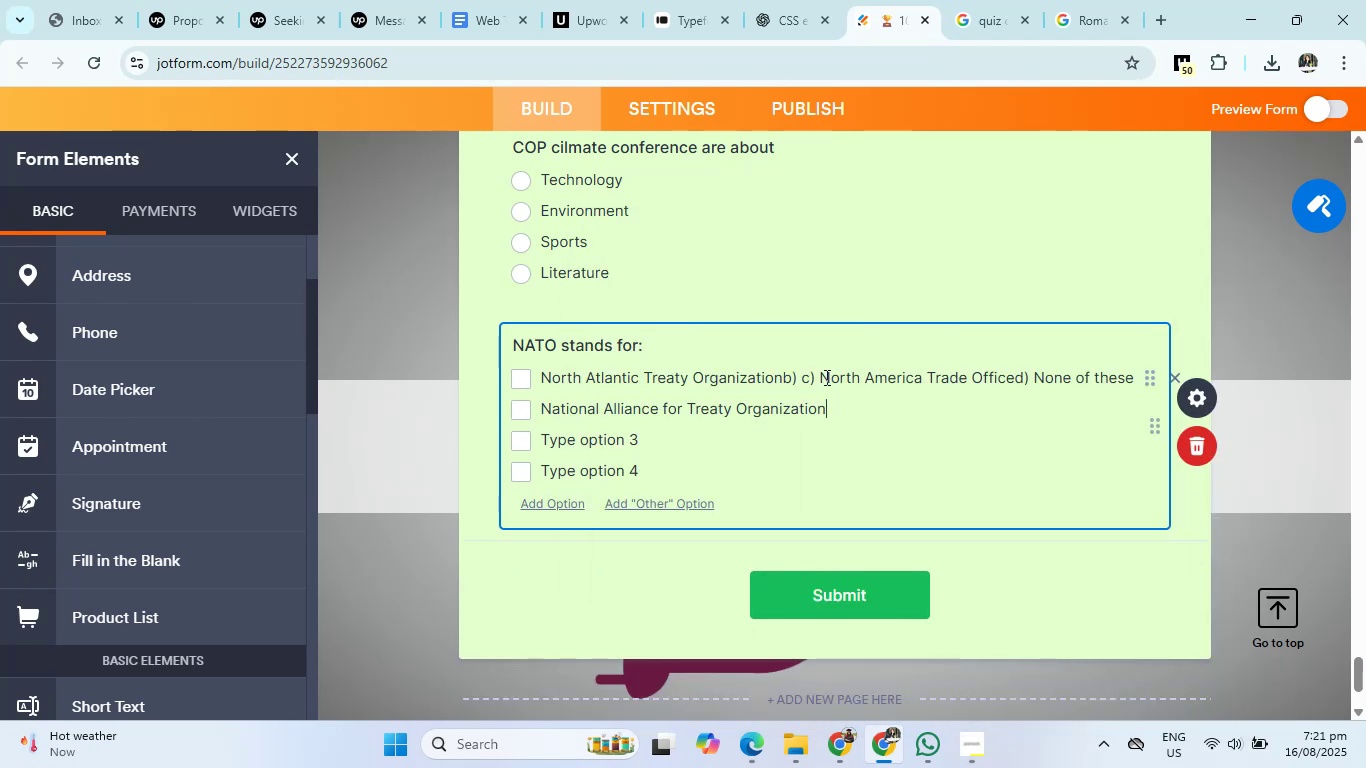 
left_click_drag(start_coordinate=[823, 379], to_coordinate=[1014, 385])
 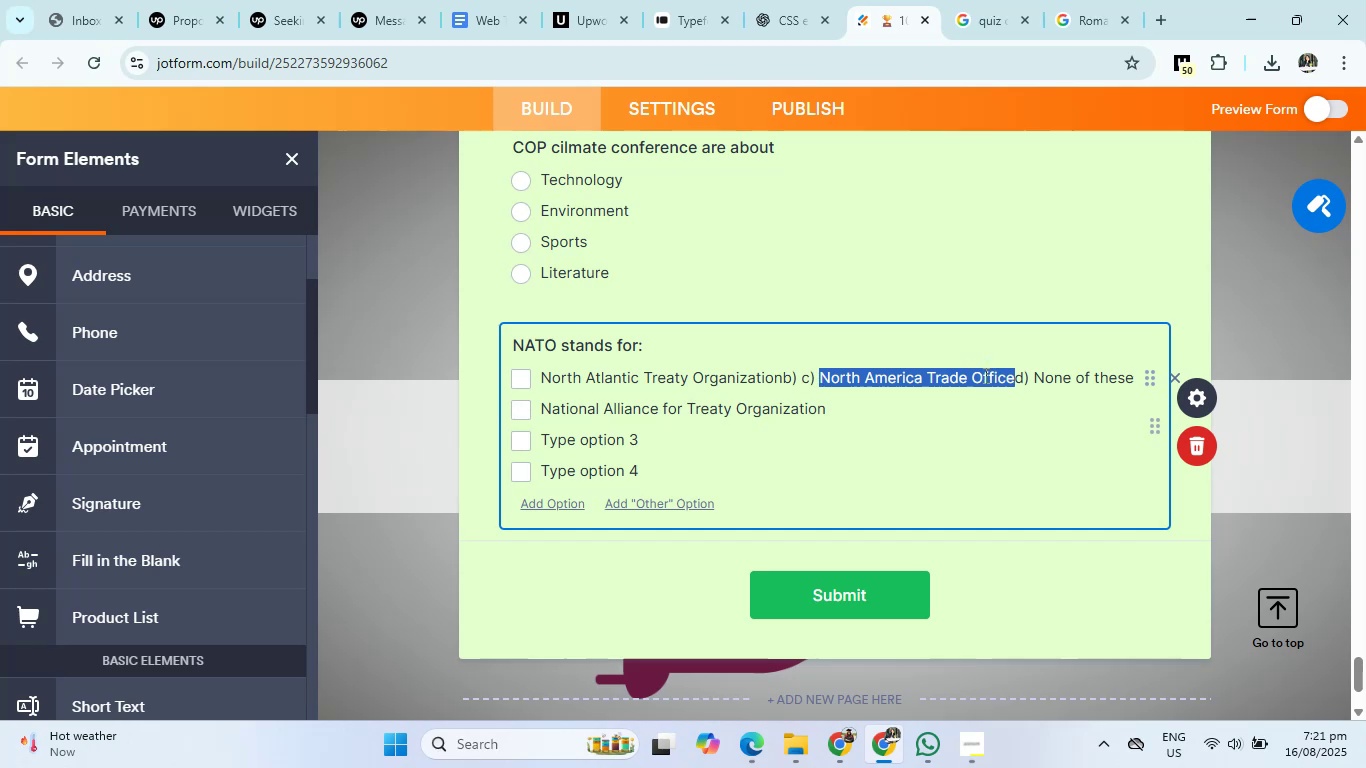 
right_click([984, 375])
 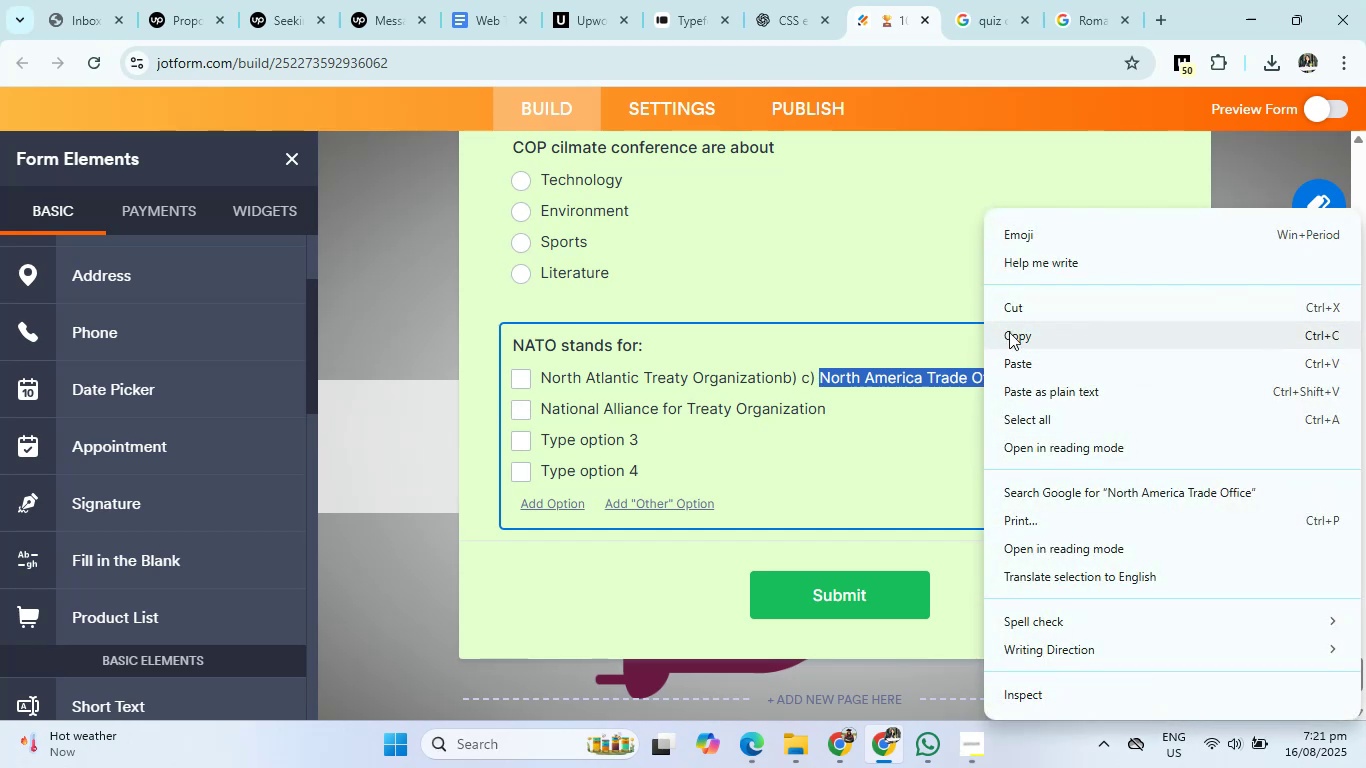 
left_click([1014, 310])
 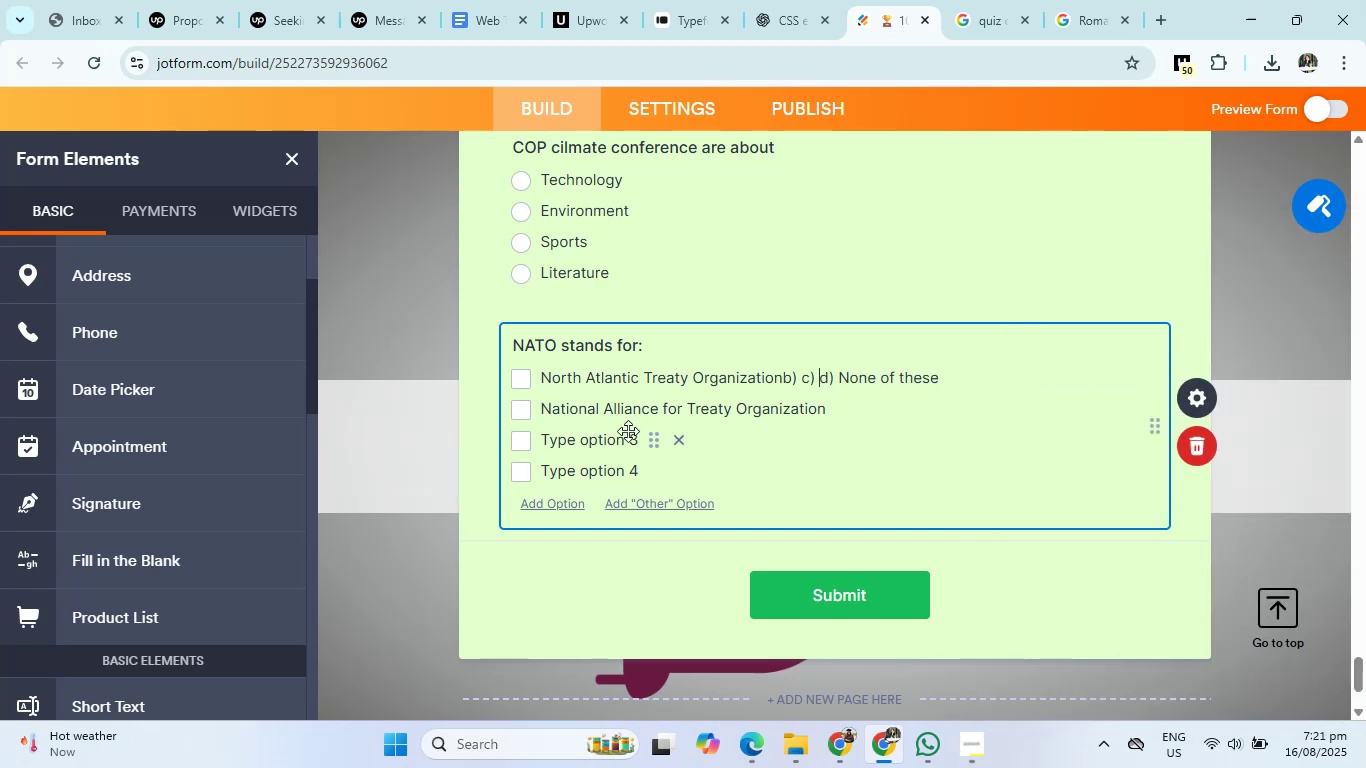 
left_click([612, 440])
 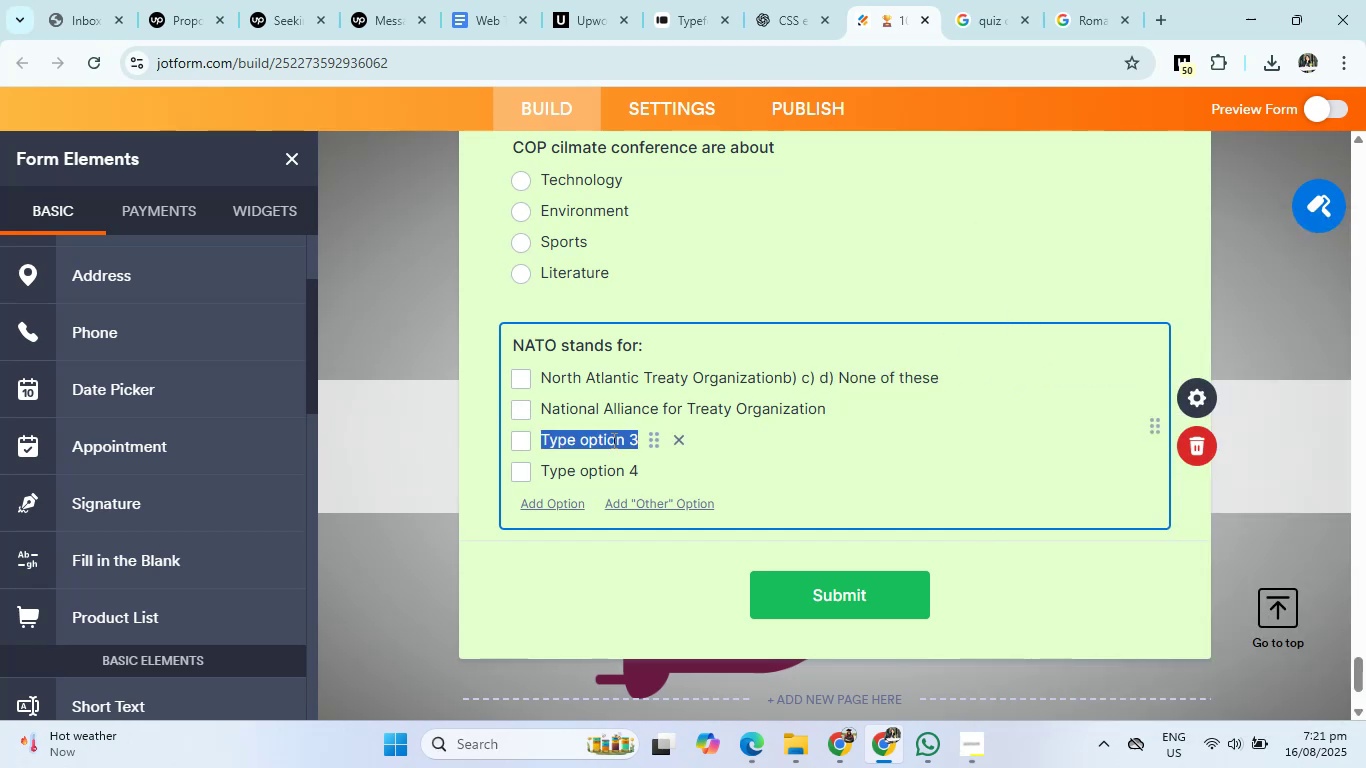 
right_click([612, 440])
 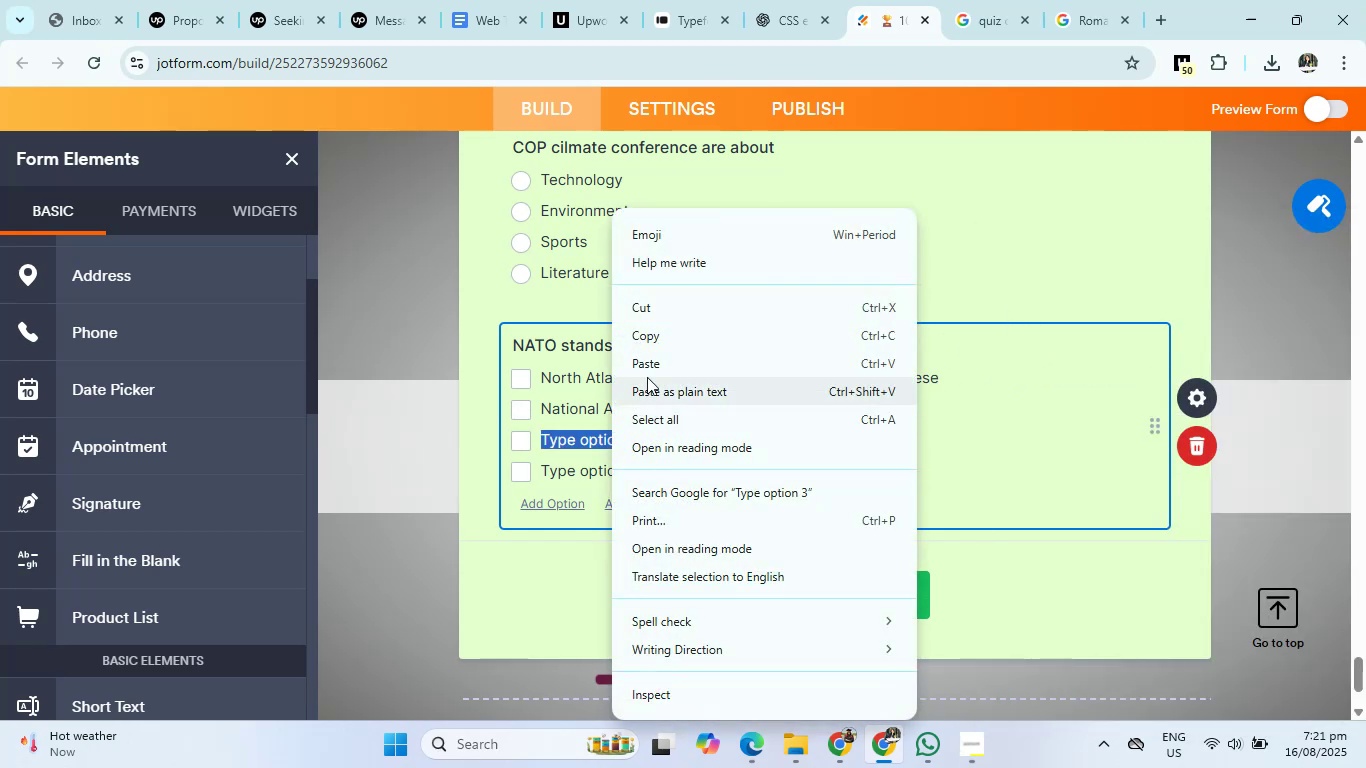 
left_click([651, 363])
 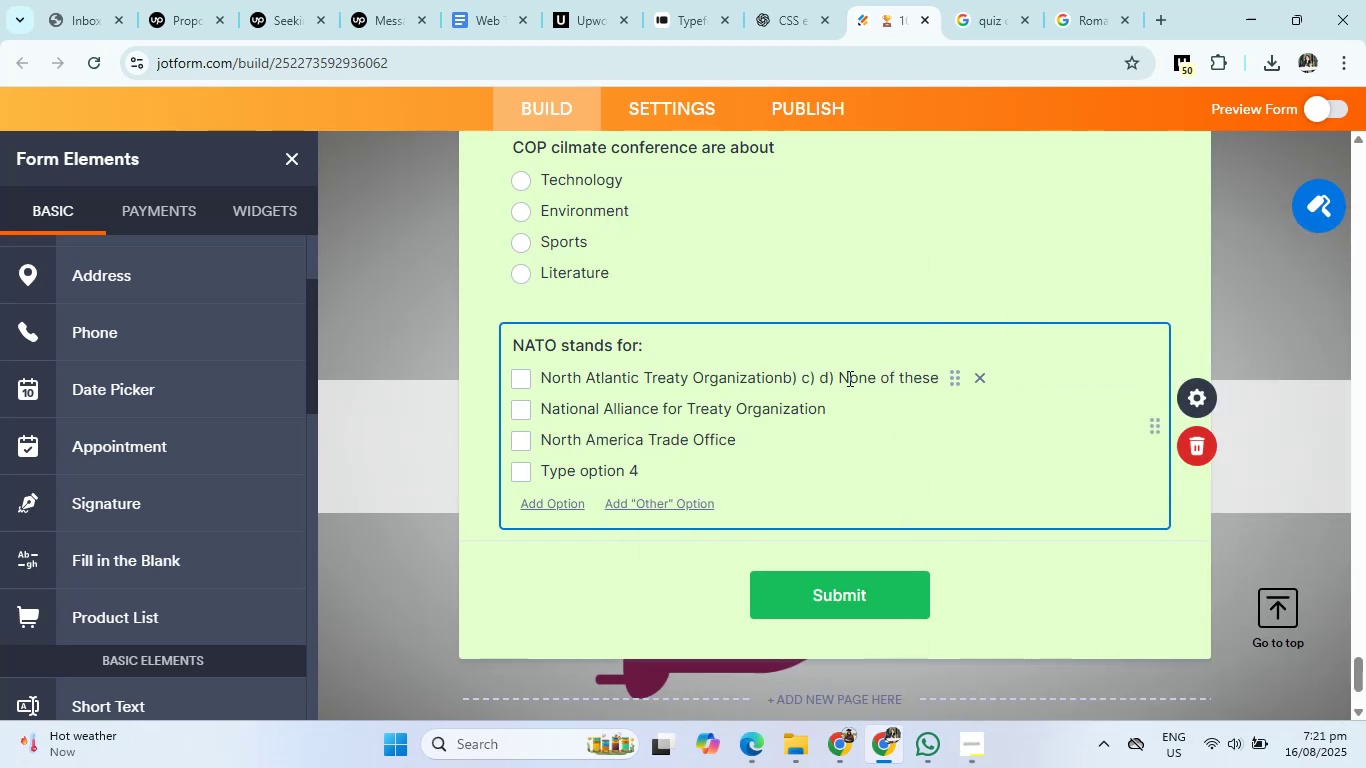 
left_click_drag(start_coordinate=[840, 377], to_coordinate=[947, 378])
 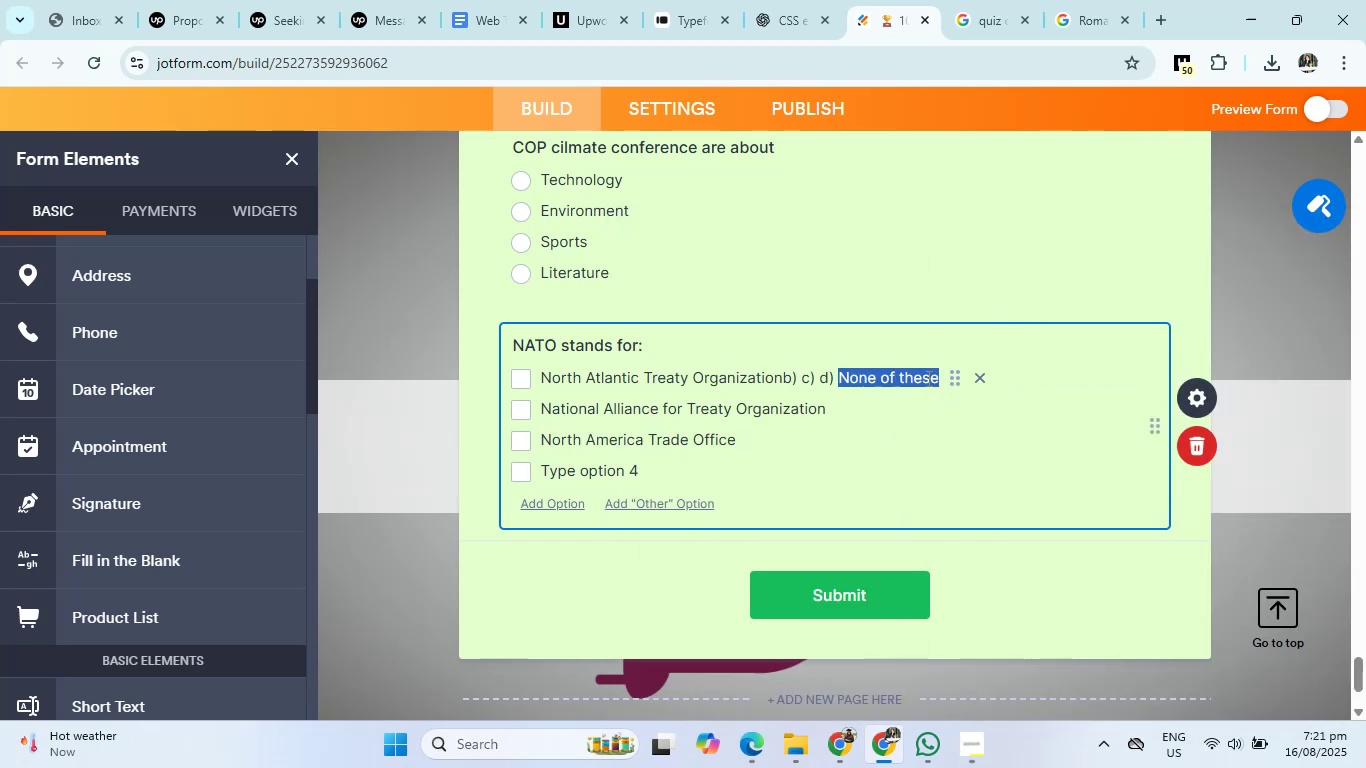 
right_click([927, 378])
 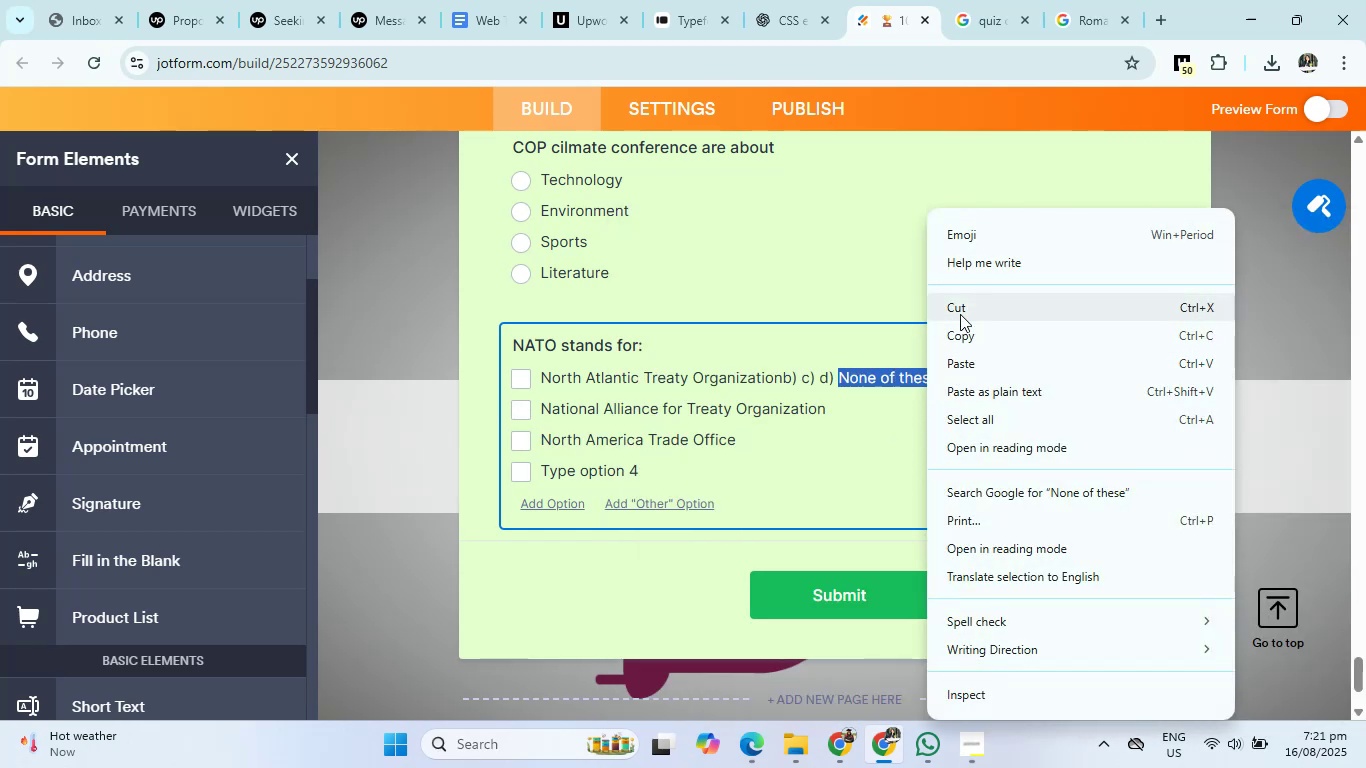 
left_click([960, 305])
 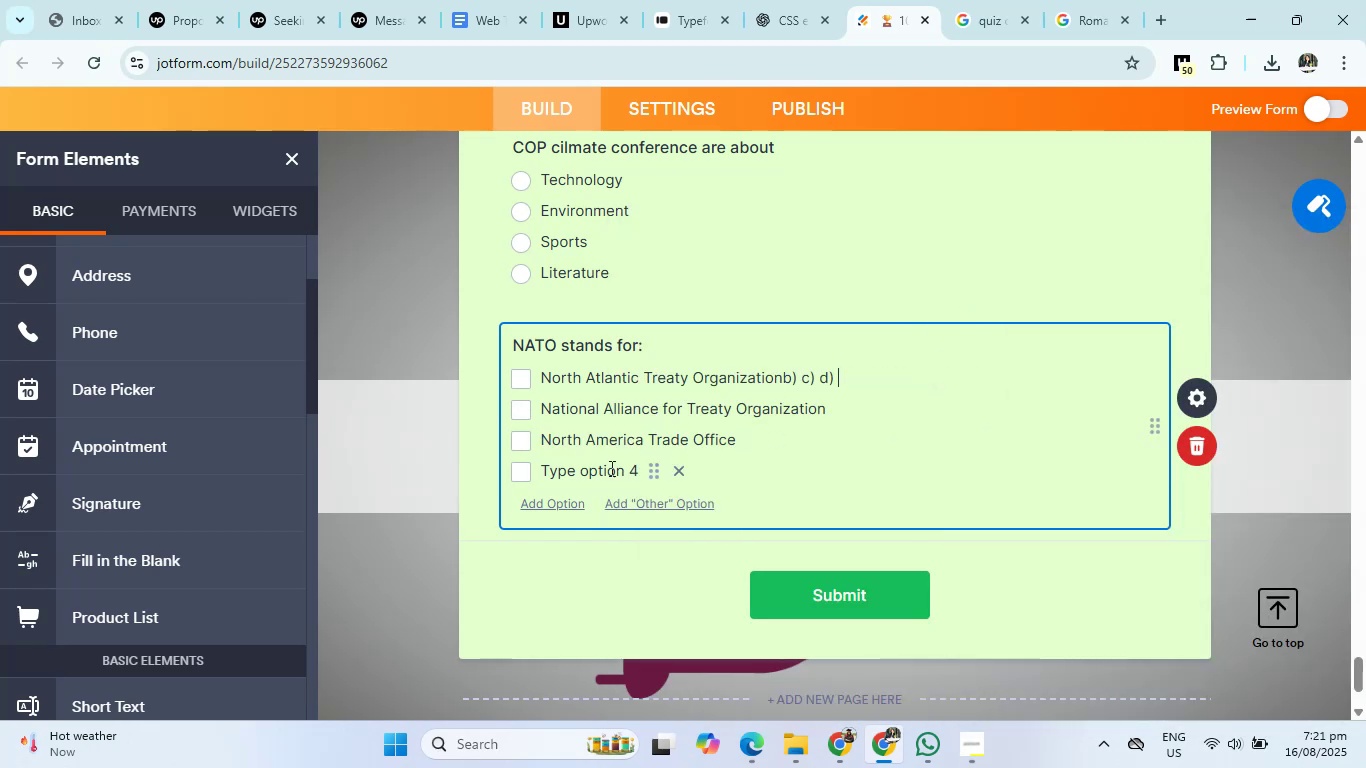 
left_click([610, 468])
 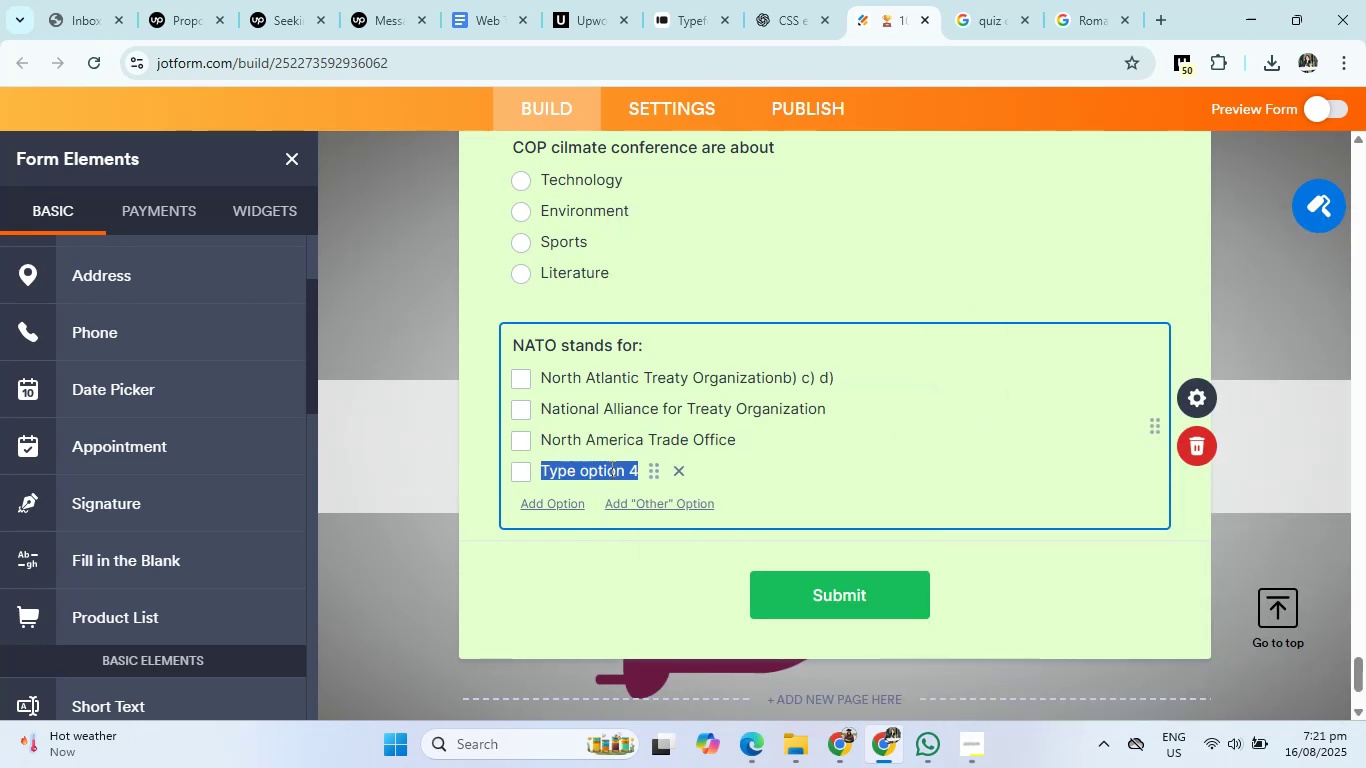 
right_click([610, 468])
 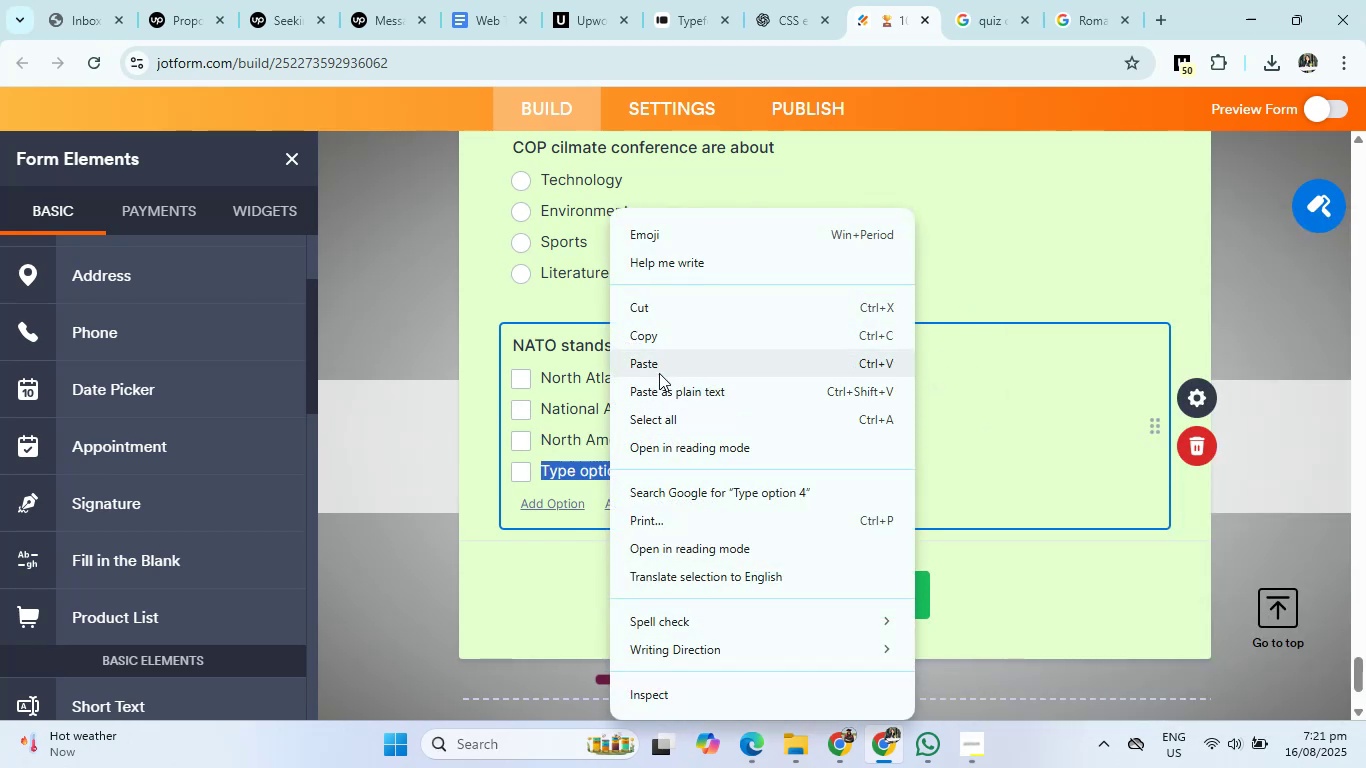 
left_click([663, 361])
 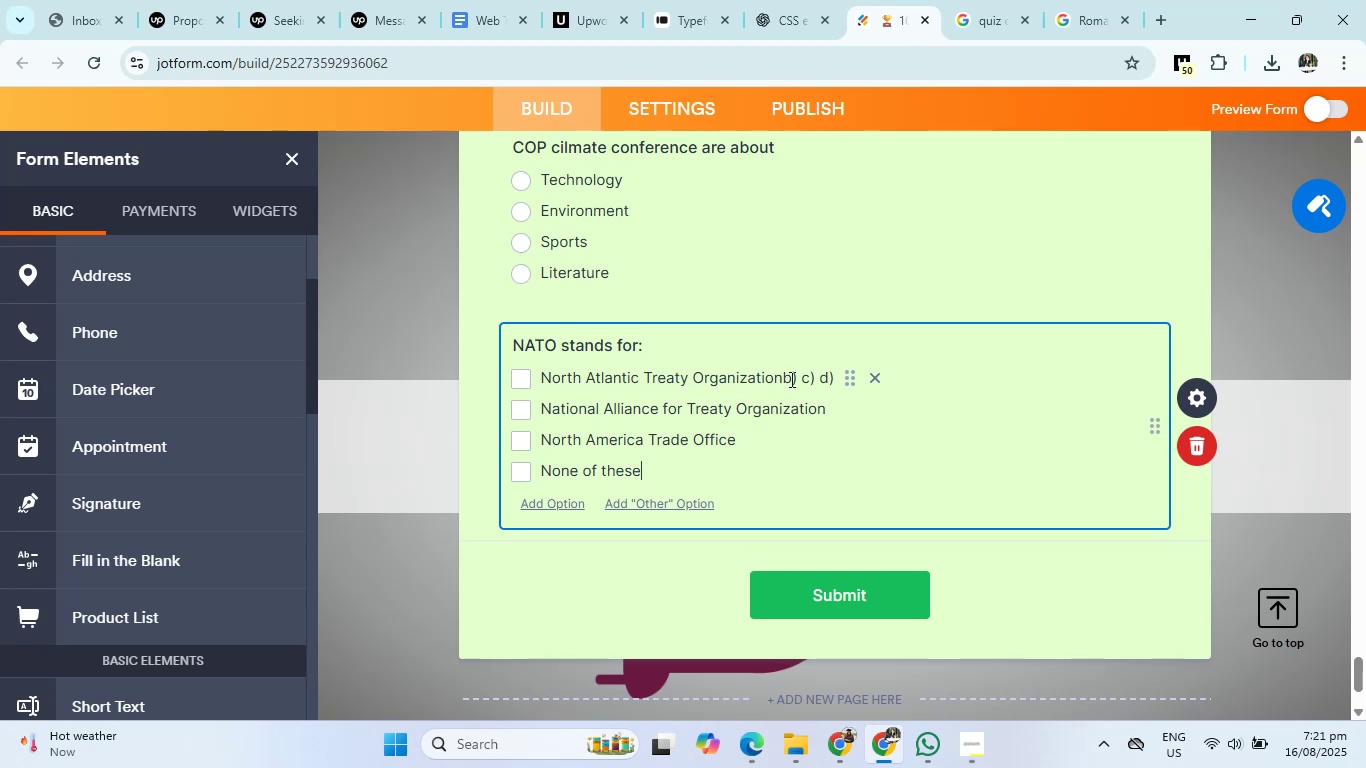 
left_click([790, 379])
 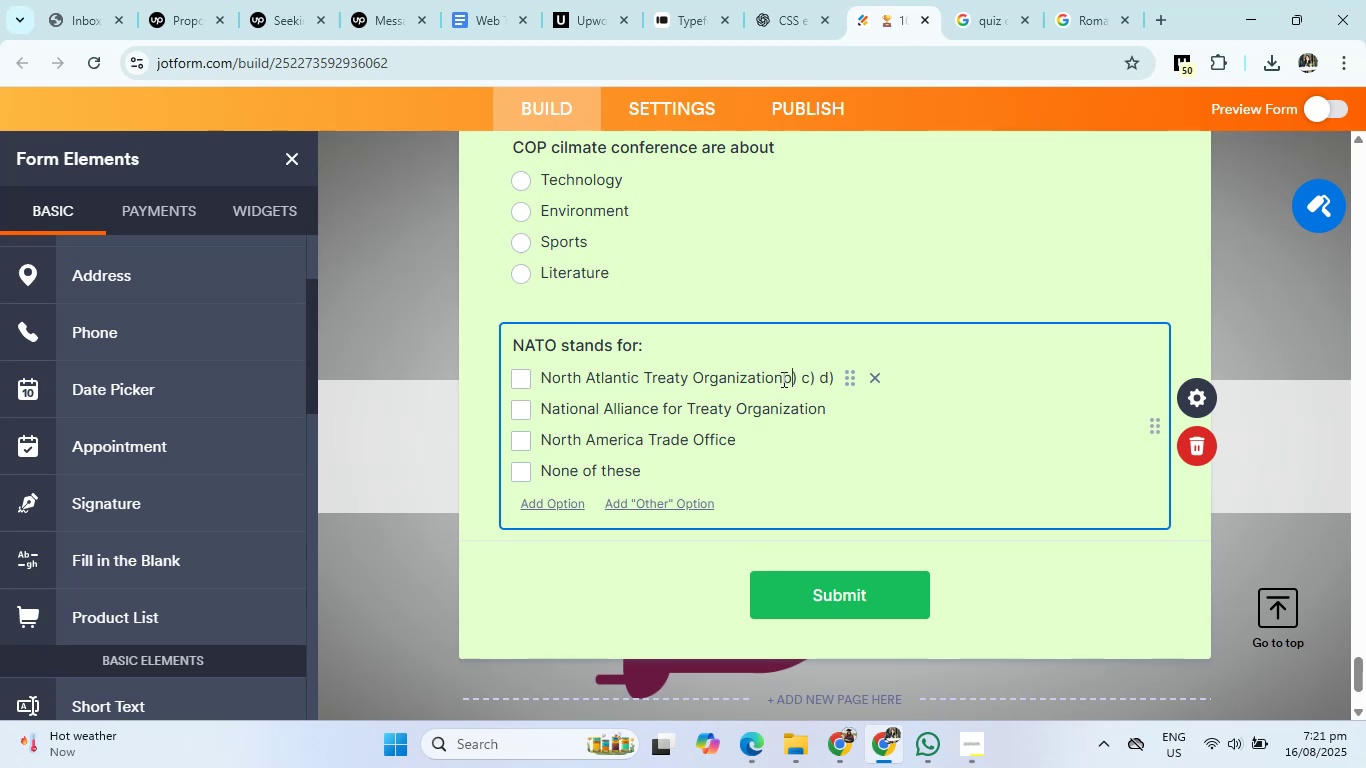 
left_click_drag(start_coordinate=[782, 379], to_coordinate=[840, 379])
 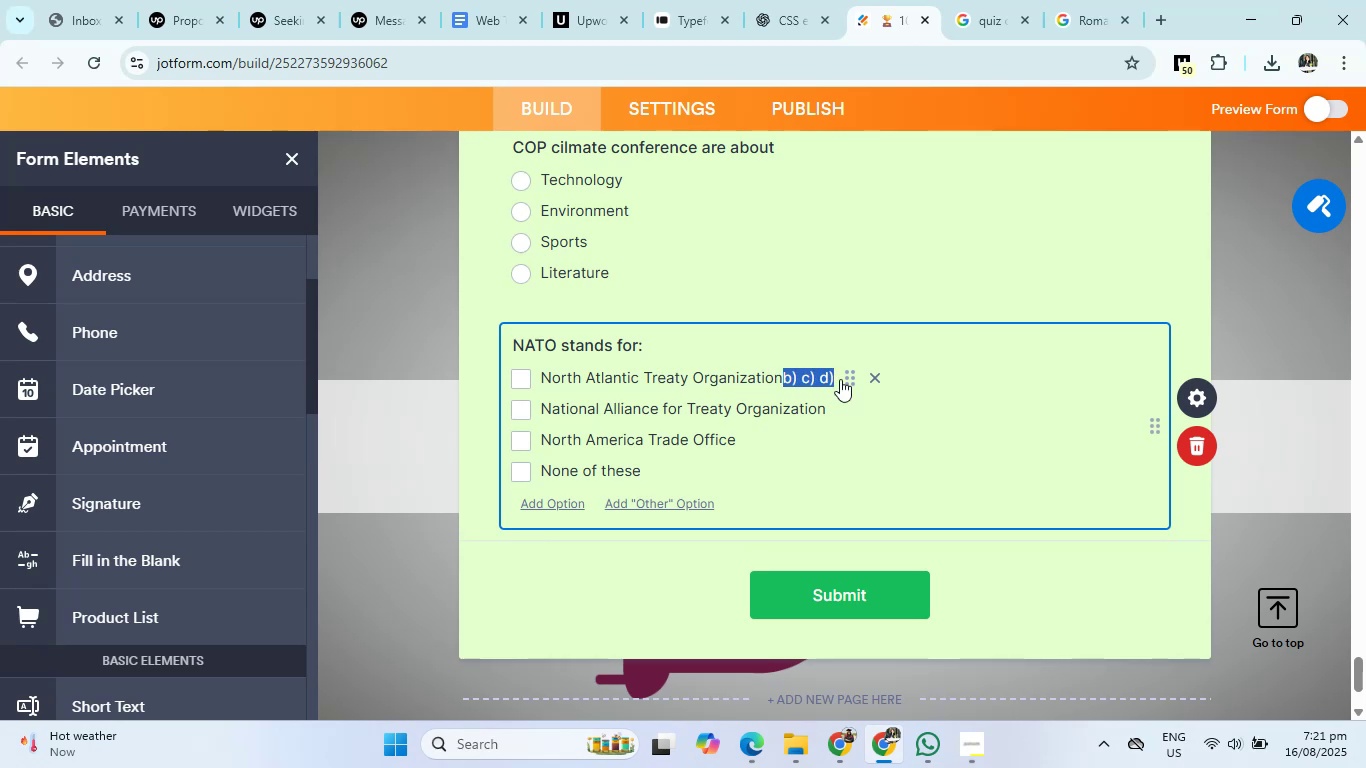 
key(Backspace)
 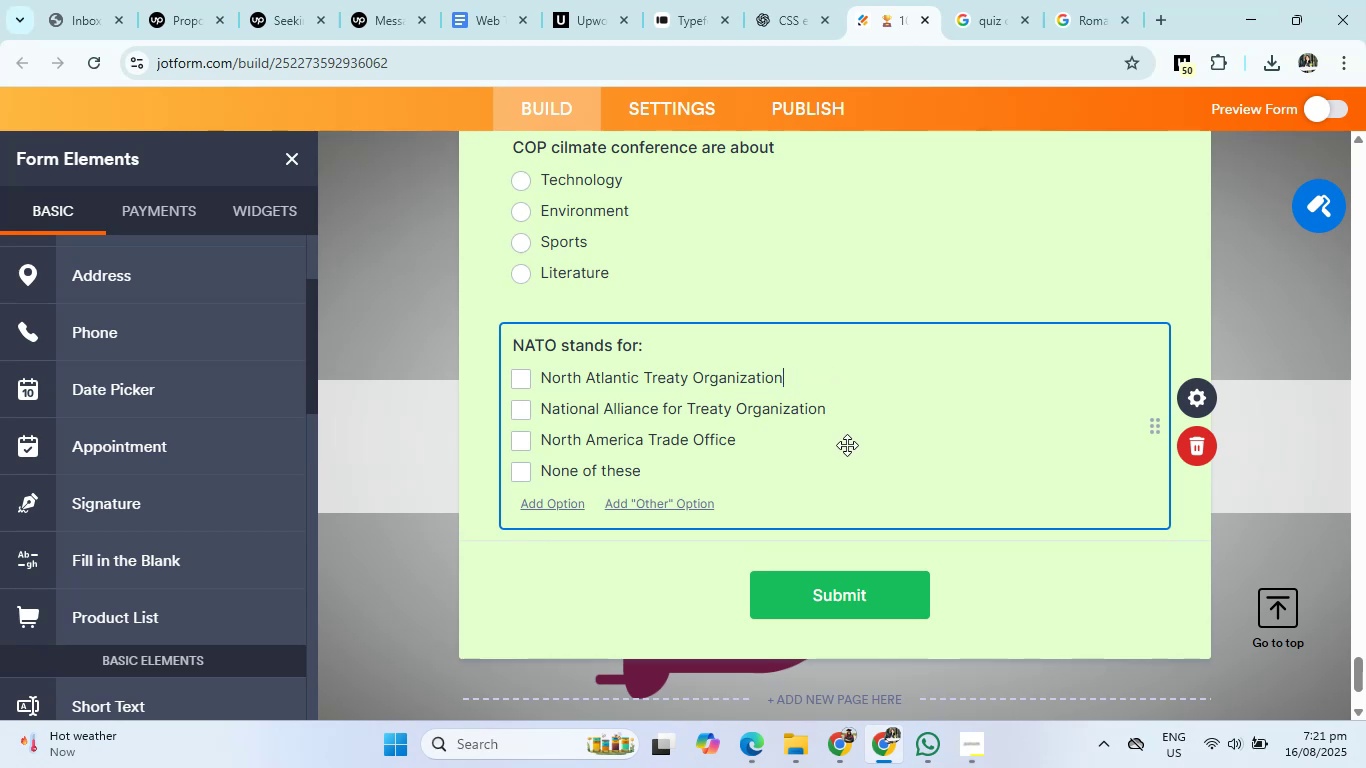 
left_click([847, 445])
 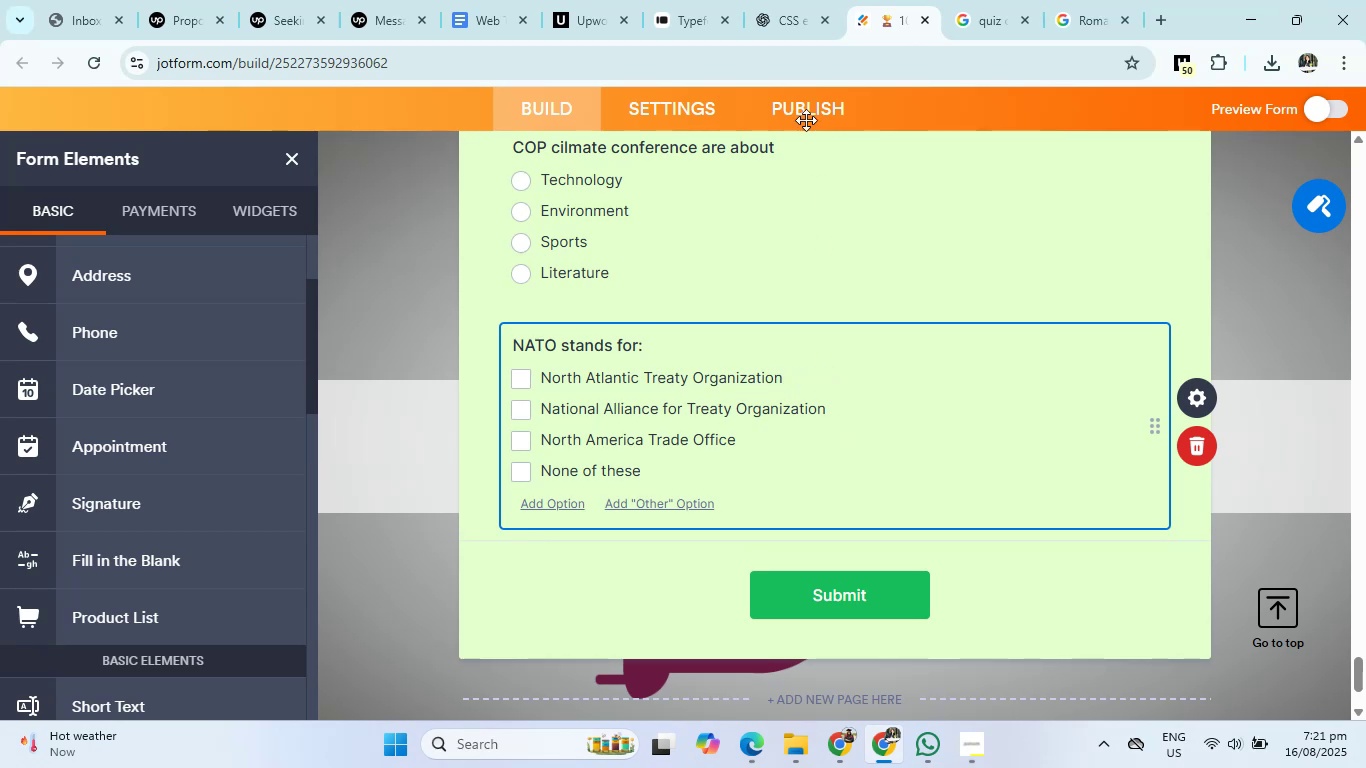 
left_click([773, 0])
 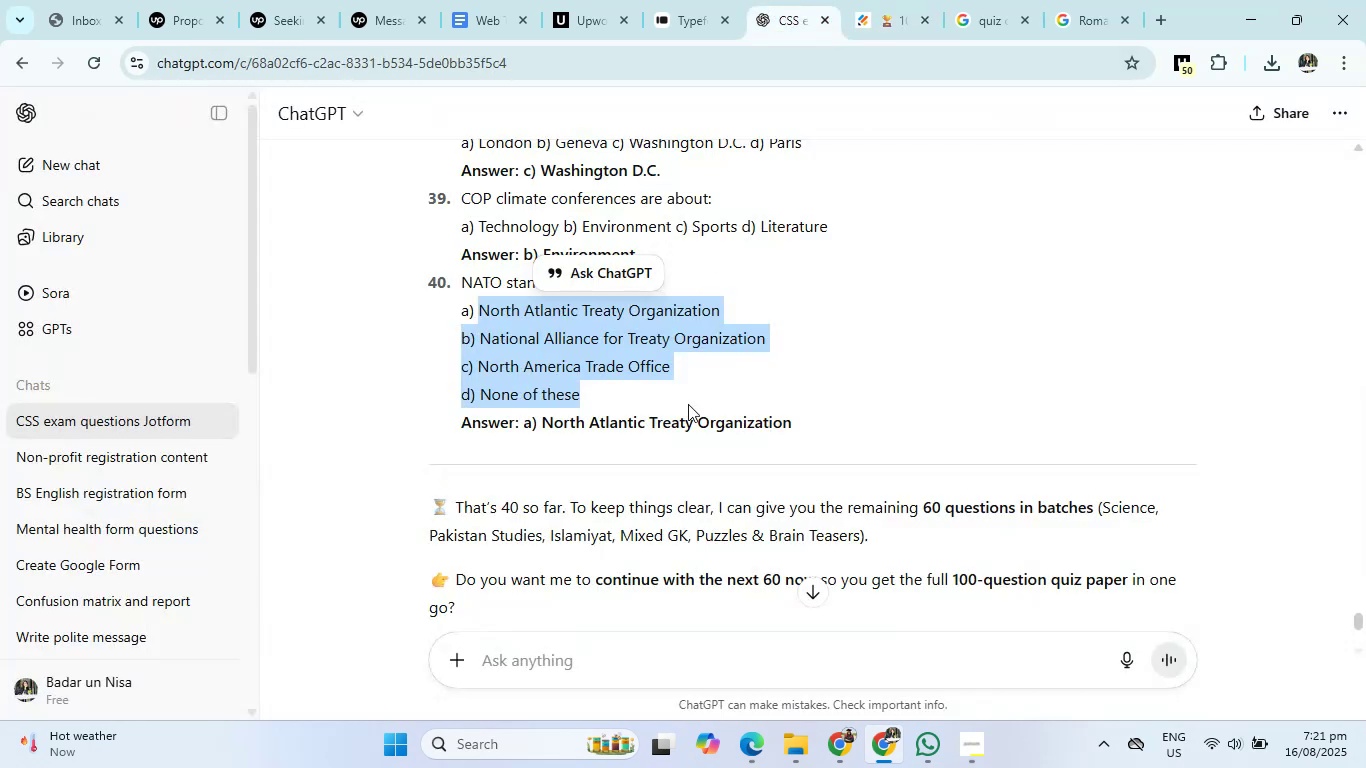 
scroll: coordinate [691, 409], scroll_direction: down, amount: 4.0
 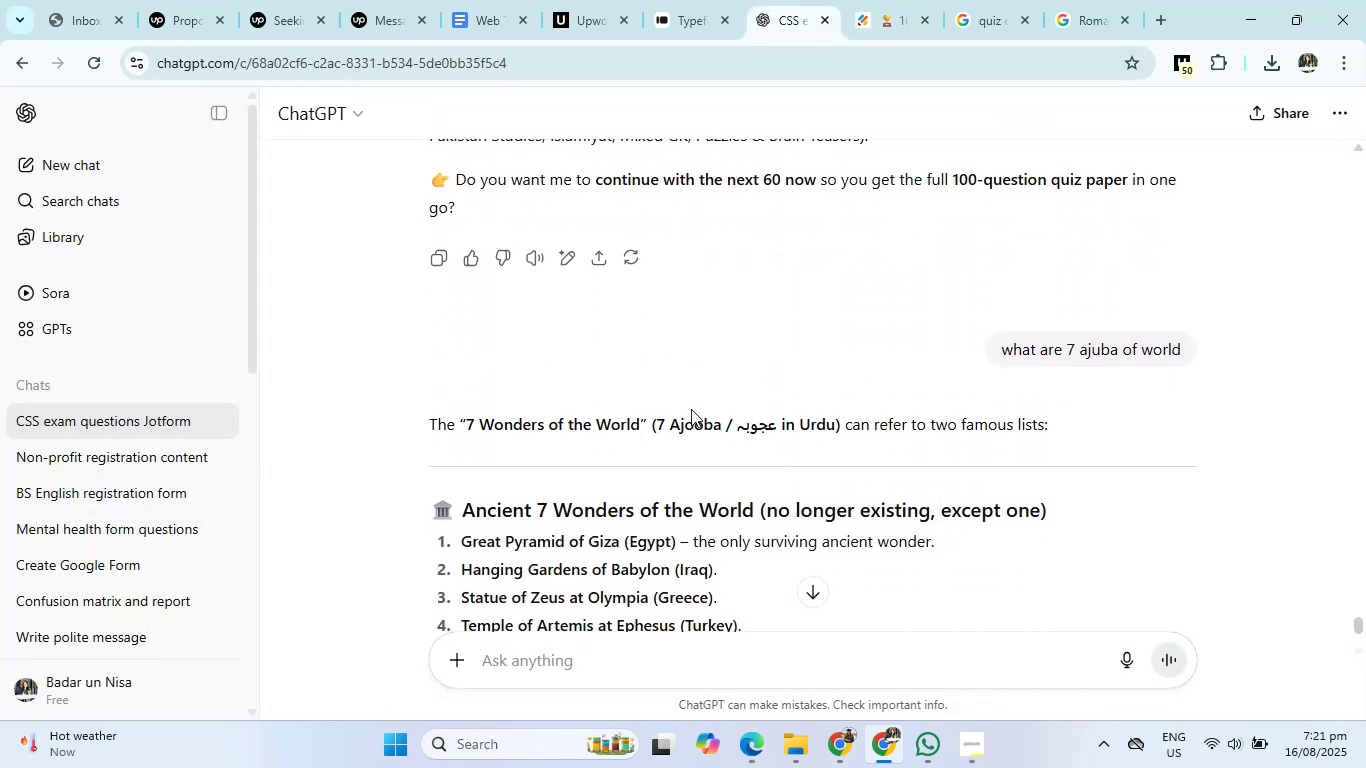 
scroll: coordinate [691, 409], scroll_direction: up, amount: 2.0
 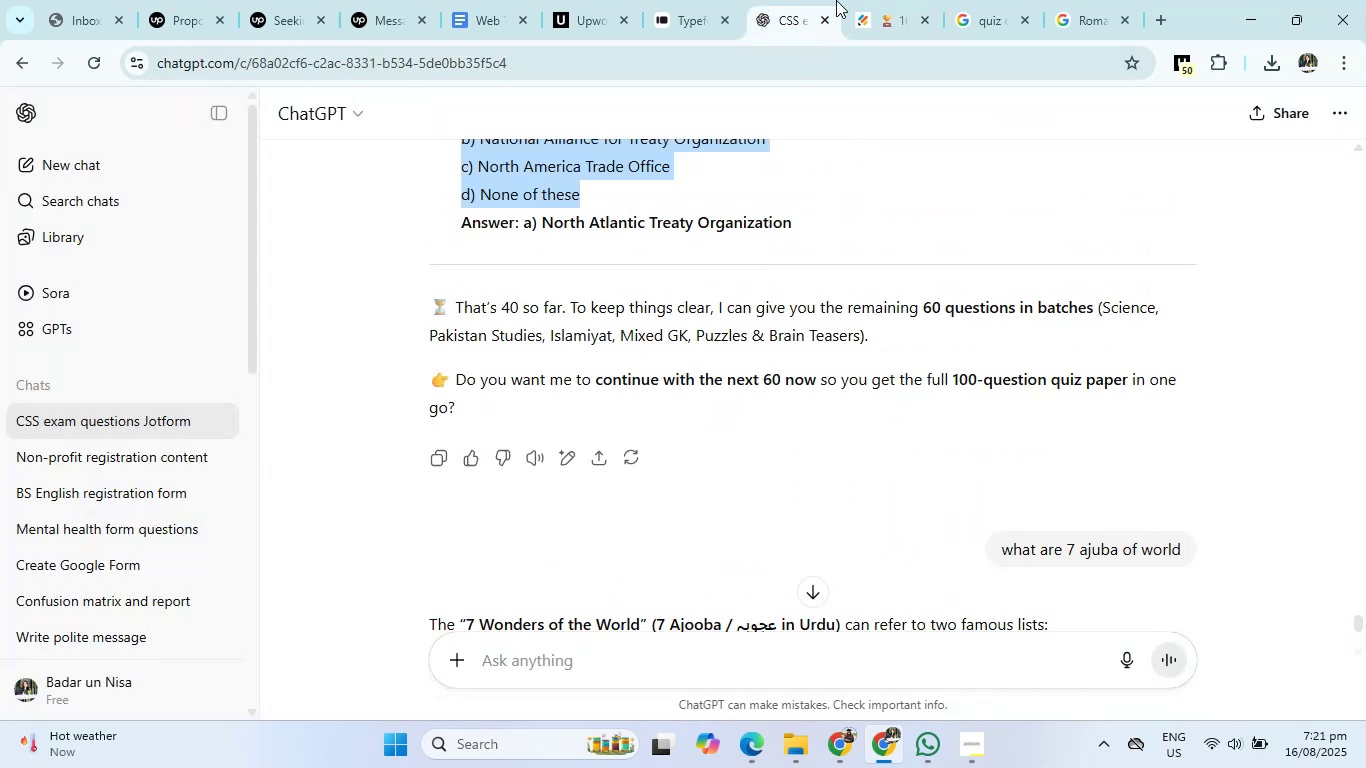 
left_click([880, 0])
 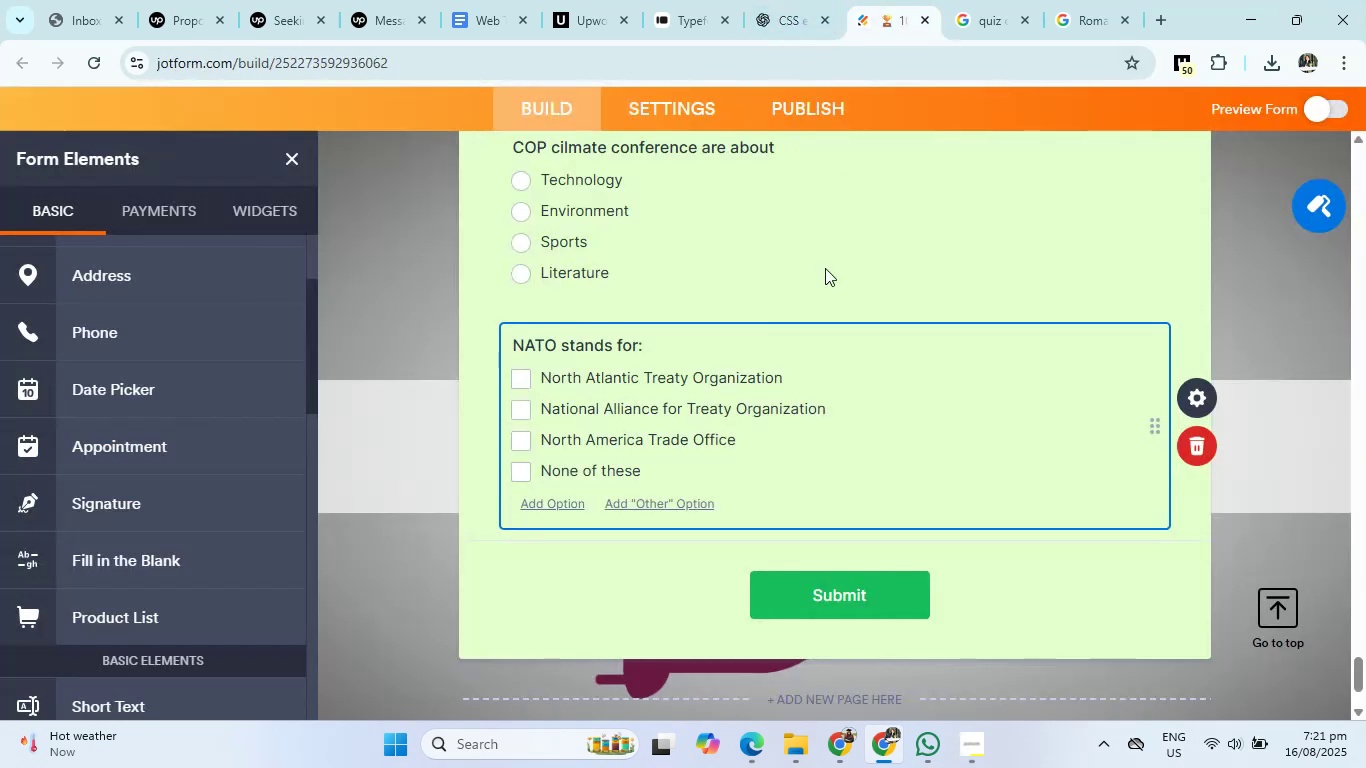 
scroll: coordinate [811, 459], scroll_direction: down, amount: 3.0
 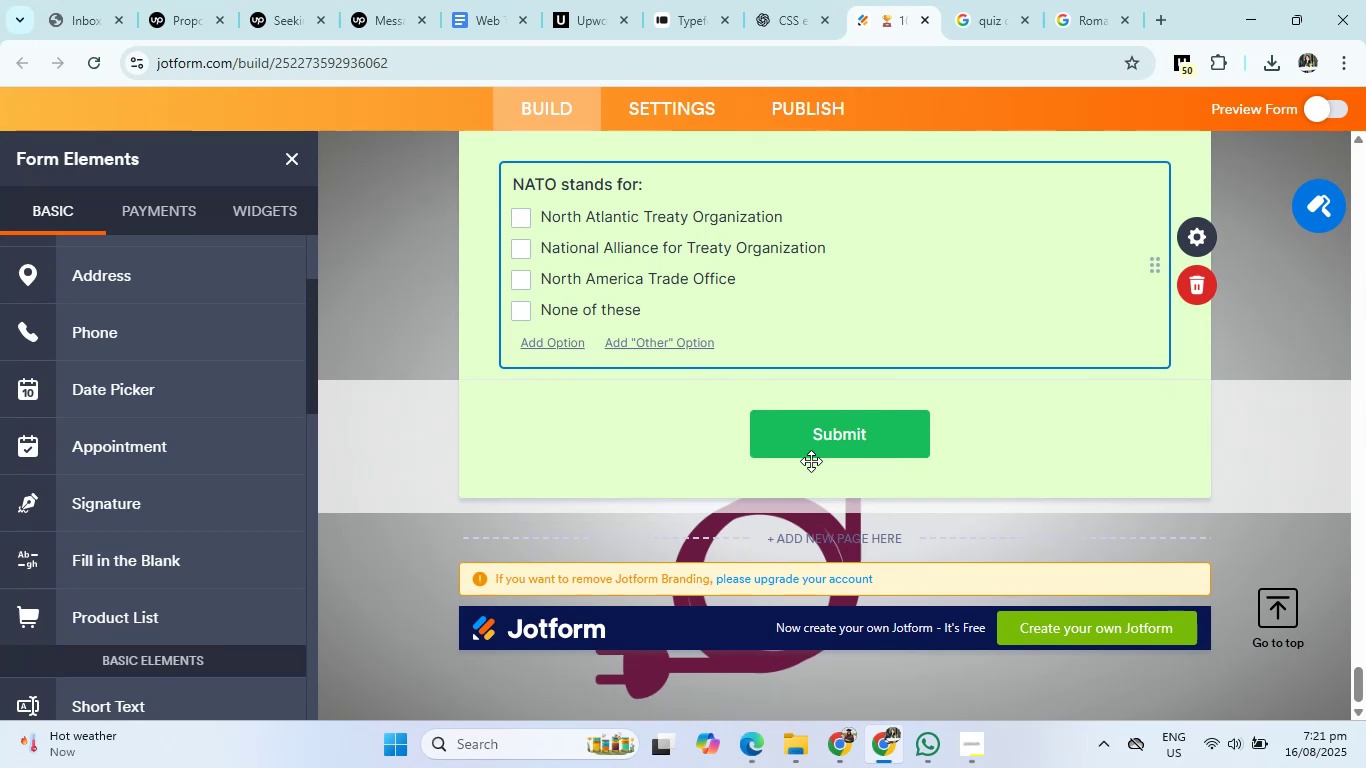 
scroll: coordinate [669, 377], scroll_direction: up, amount: 17.0
 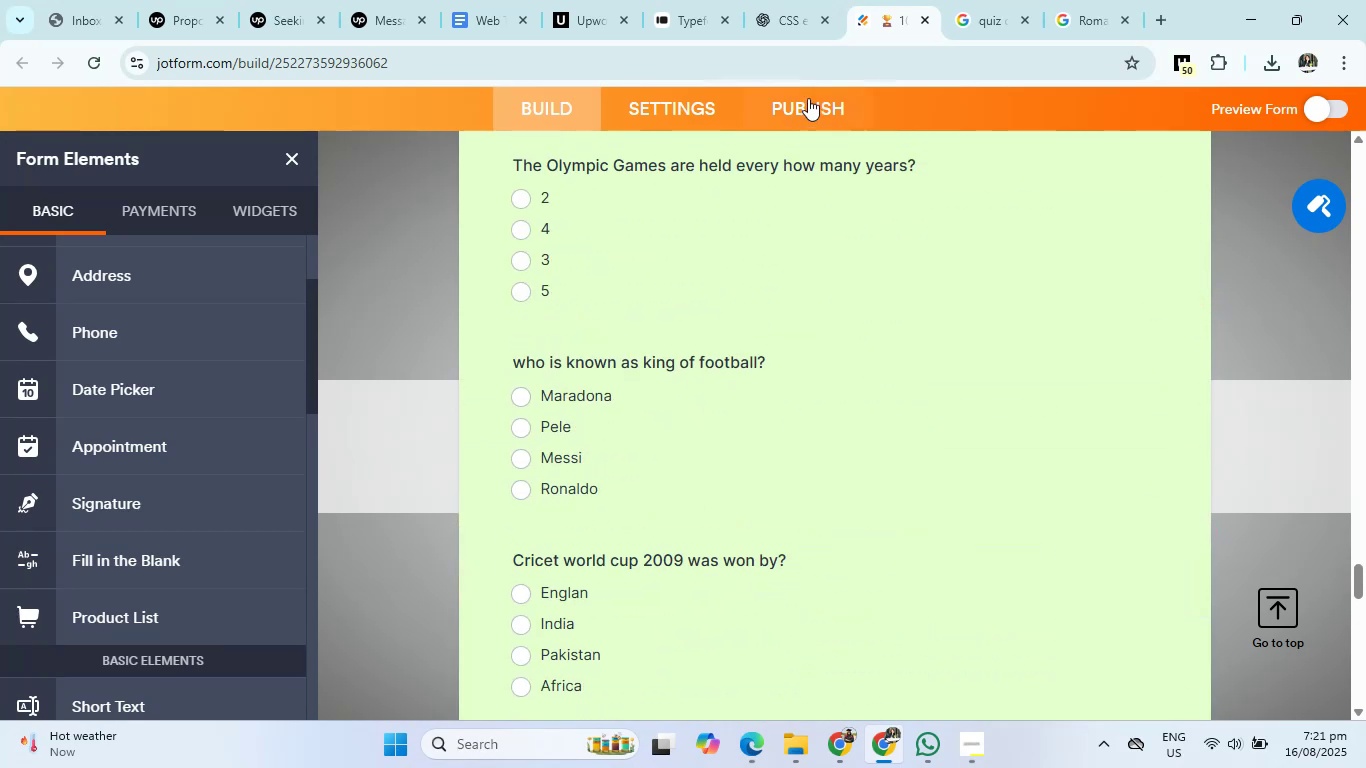 
left_click([809, 97])
 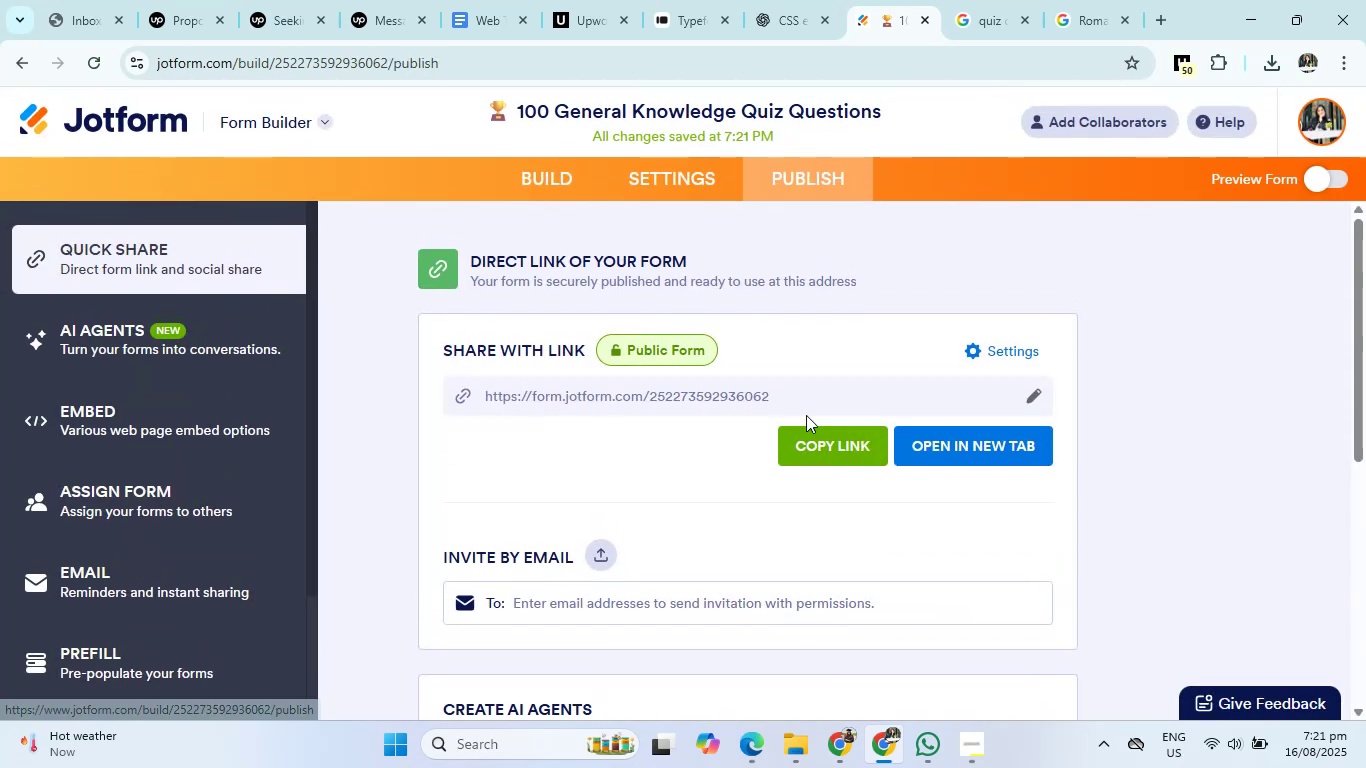 
left_click([802, 437])
 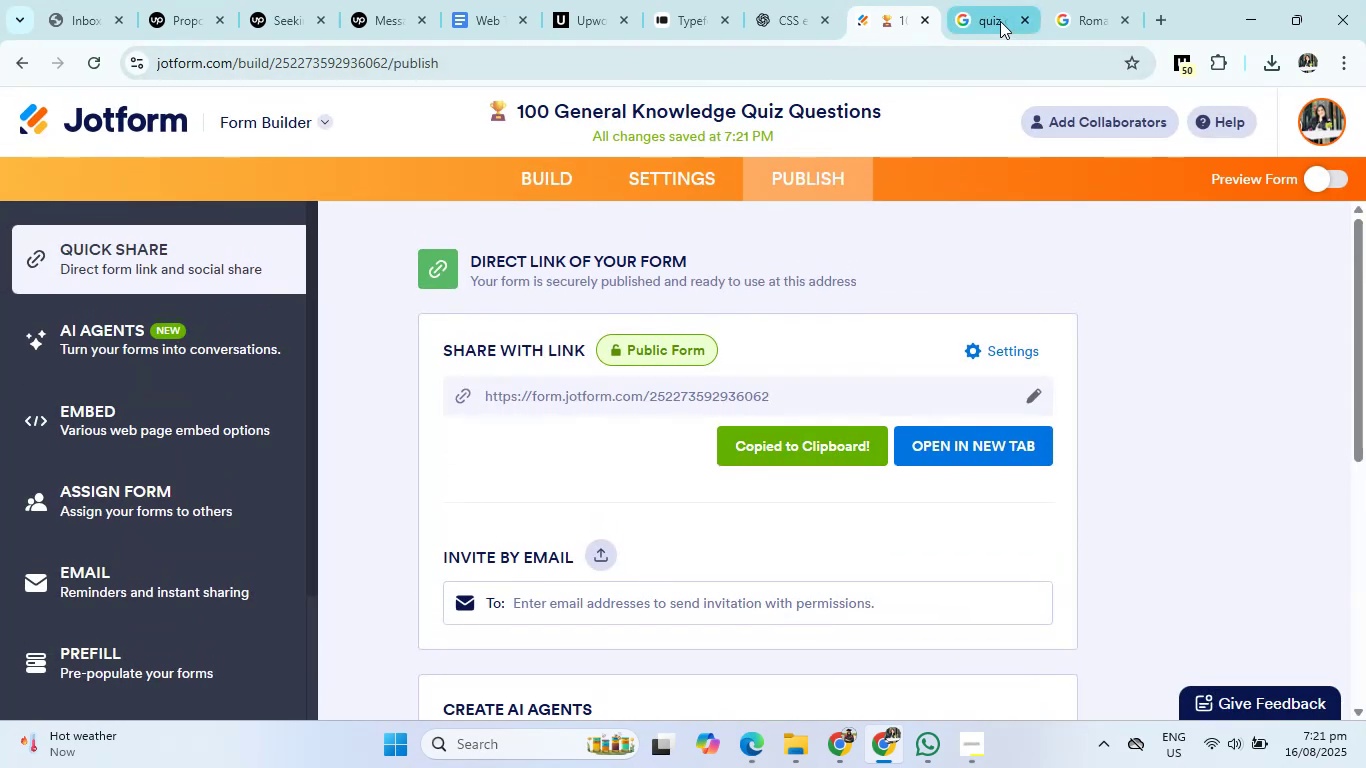 
double_click([1095, 17])
 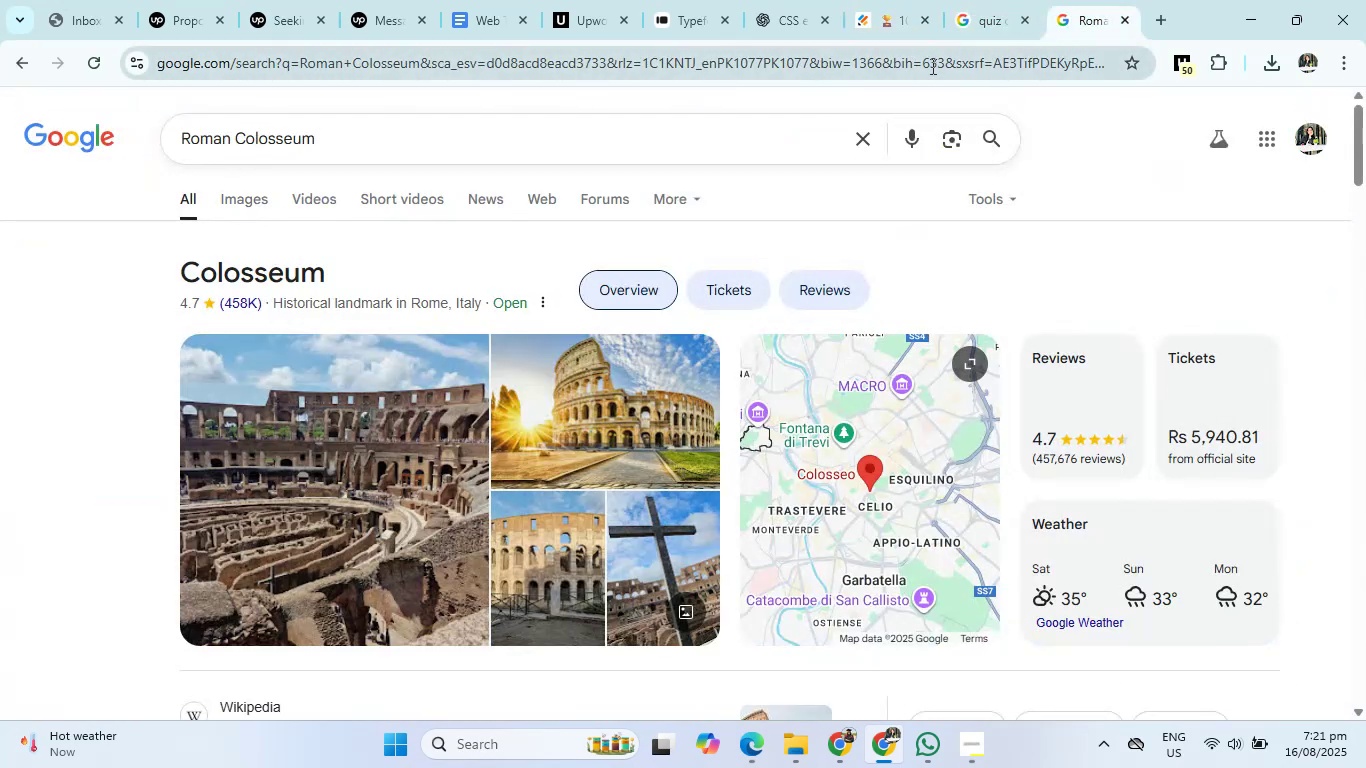 
left_click([931, 66])
 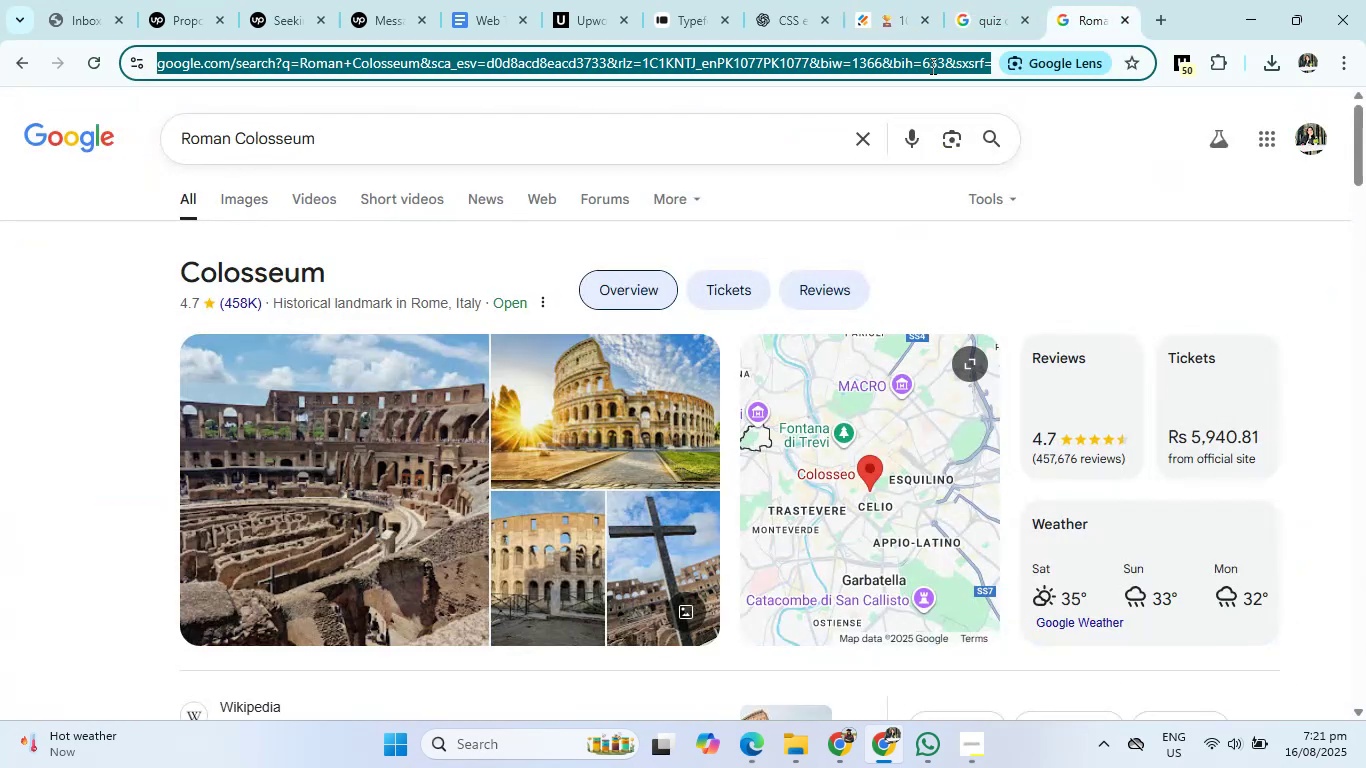 
key(Backspace)
 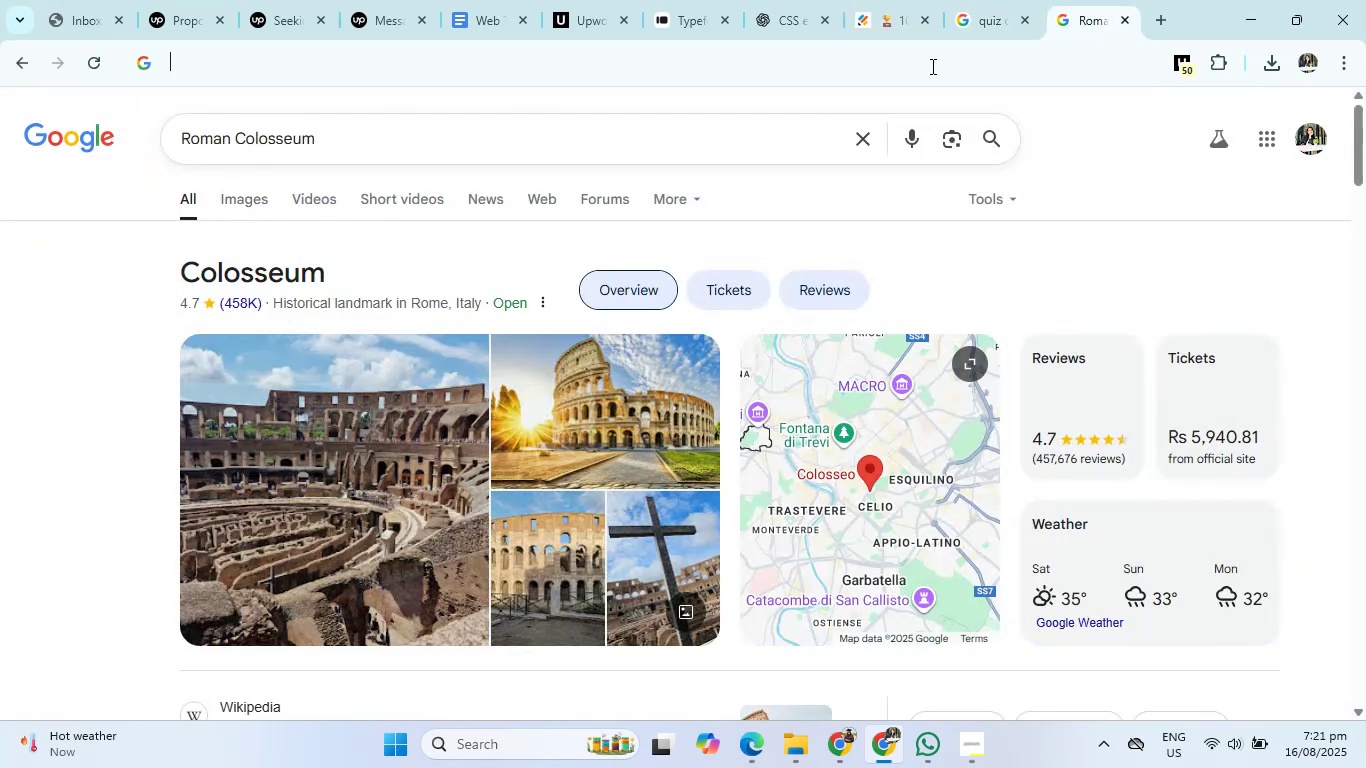 
key(Control+ControlLeft)
 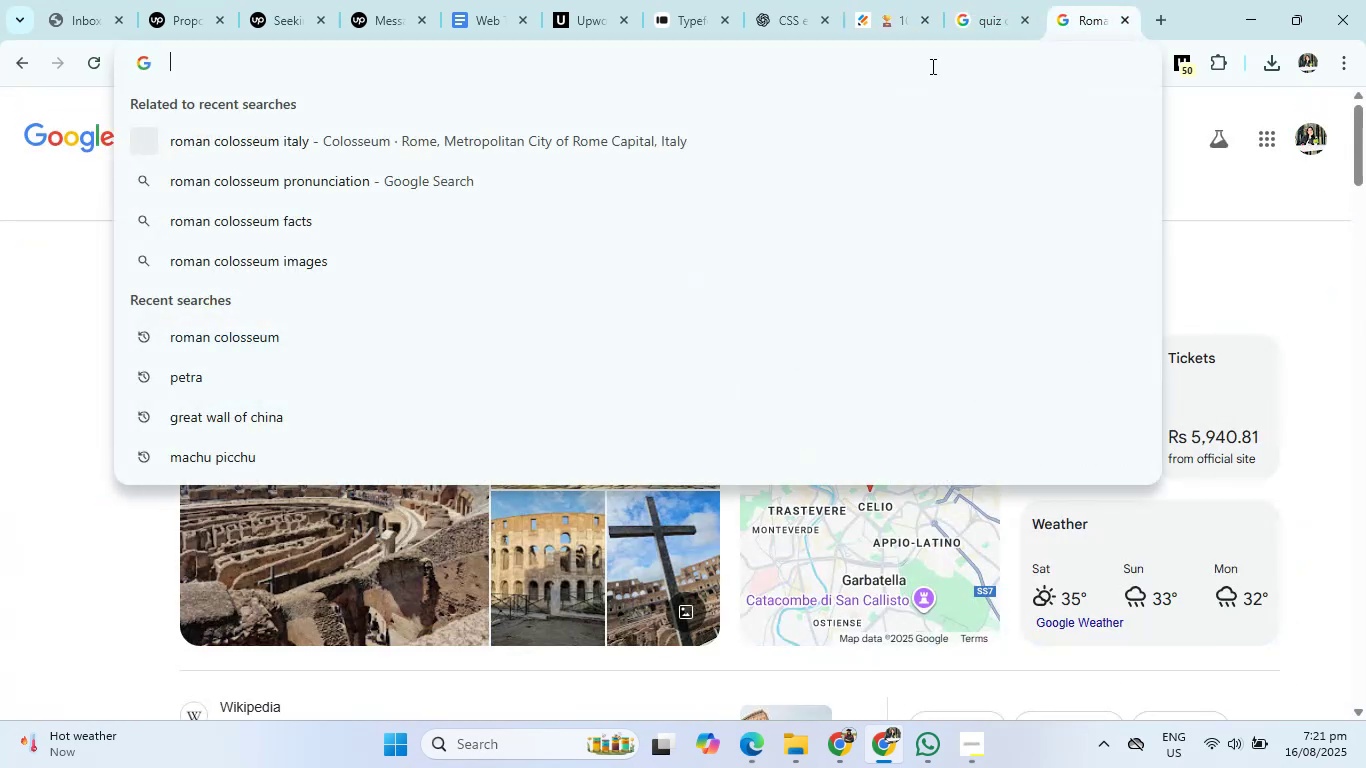 
key(Control+V)
 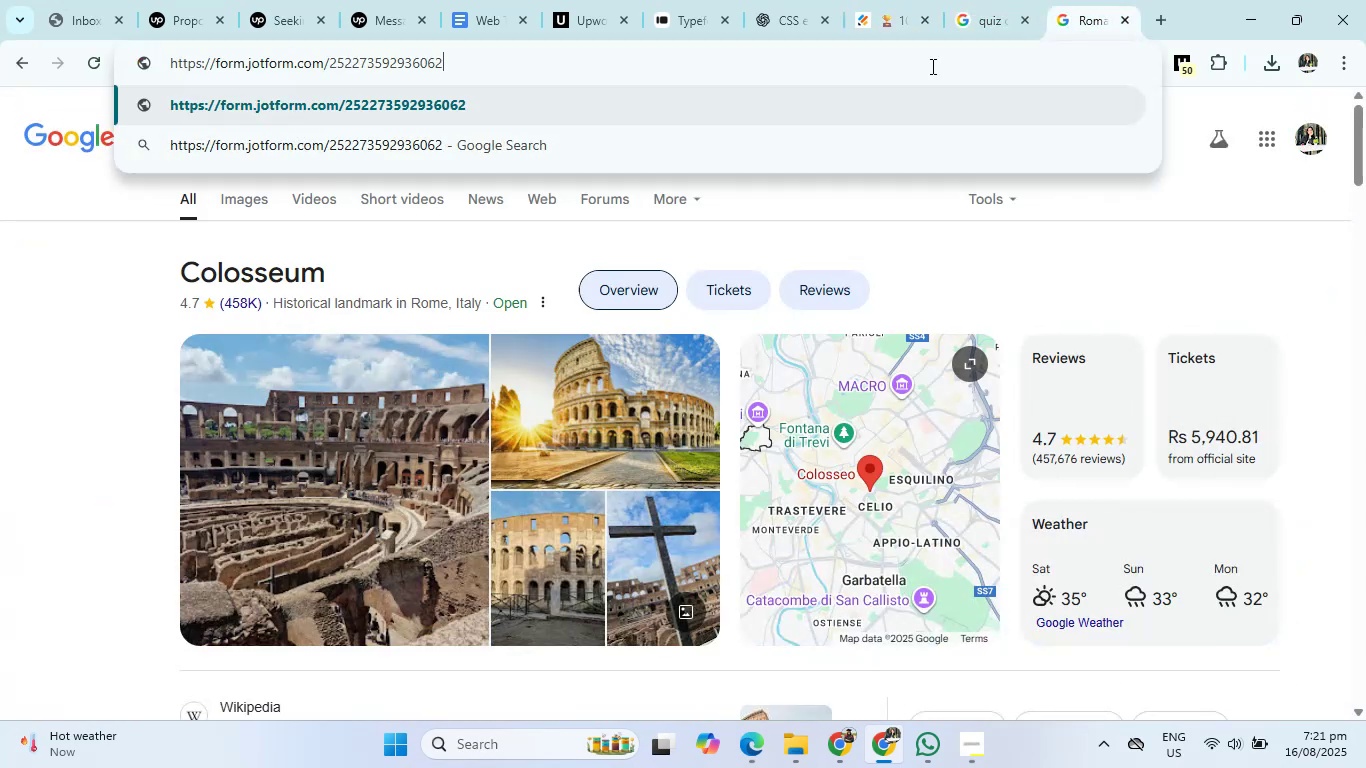 
key(Enter)
 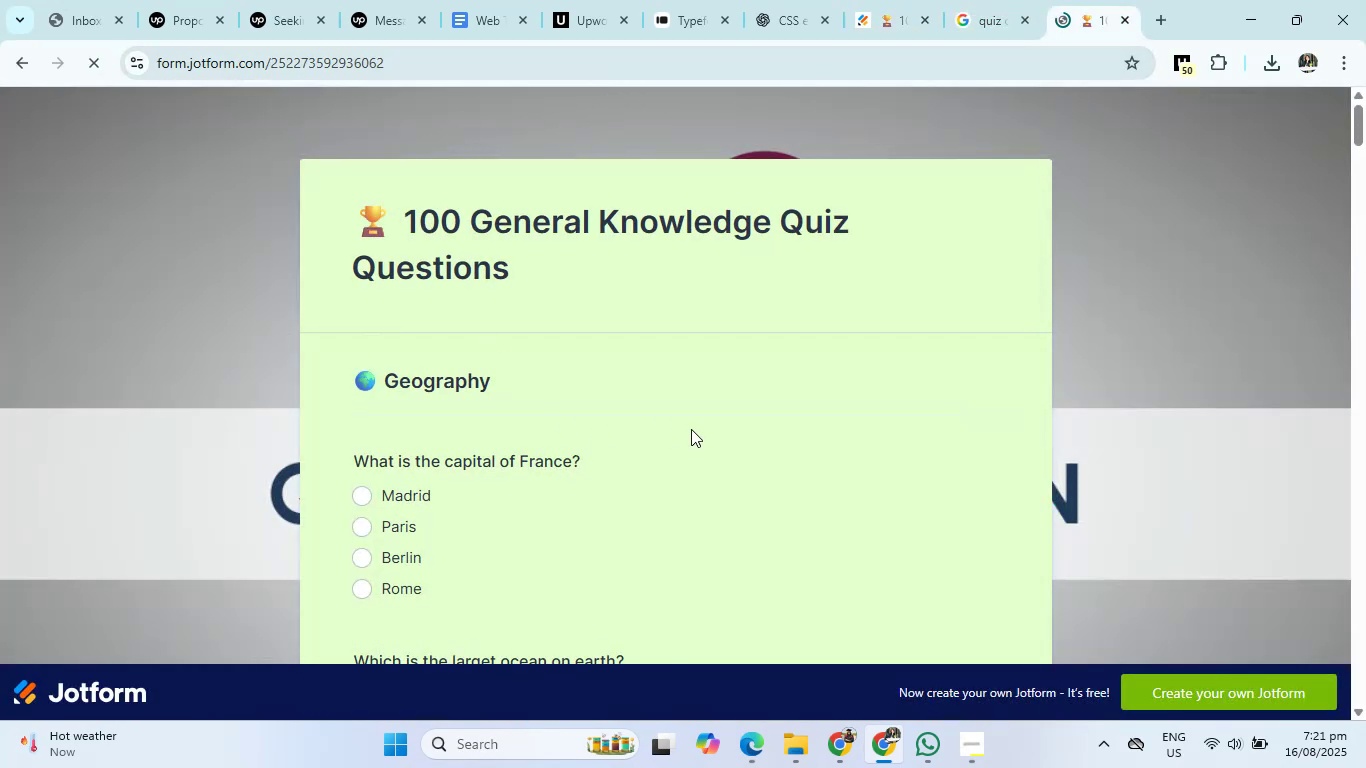 
scroll: coordinate [691, 429], scroll_direction: down, amount: 4.0
 